 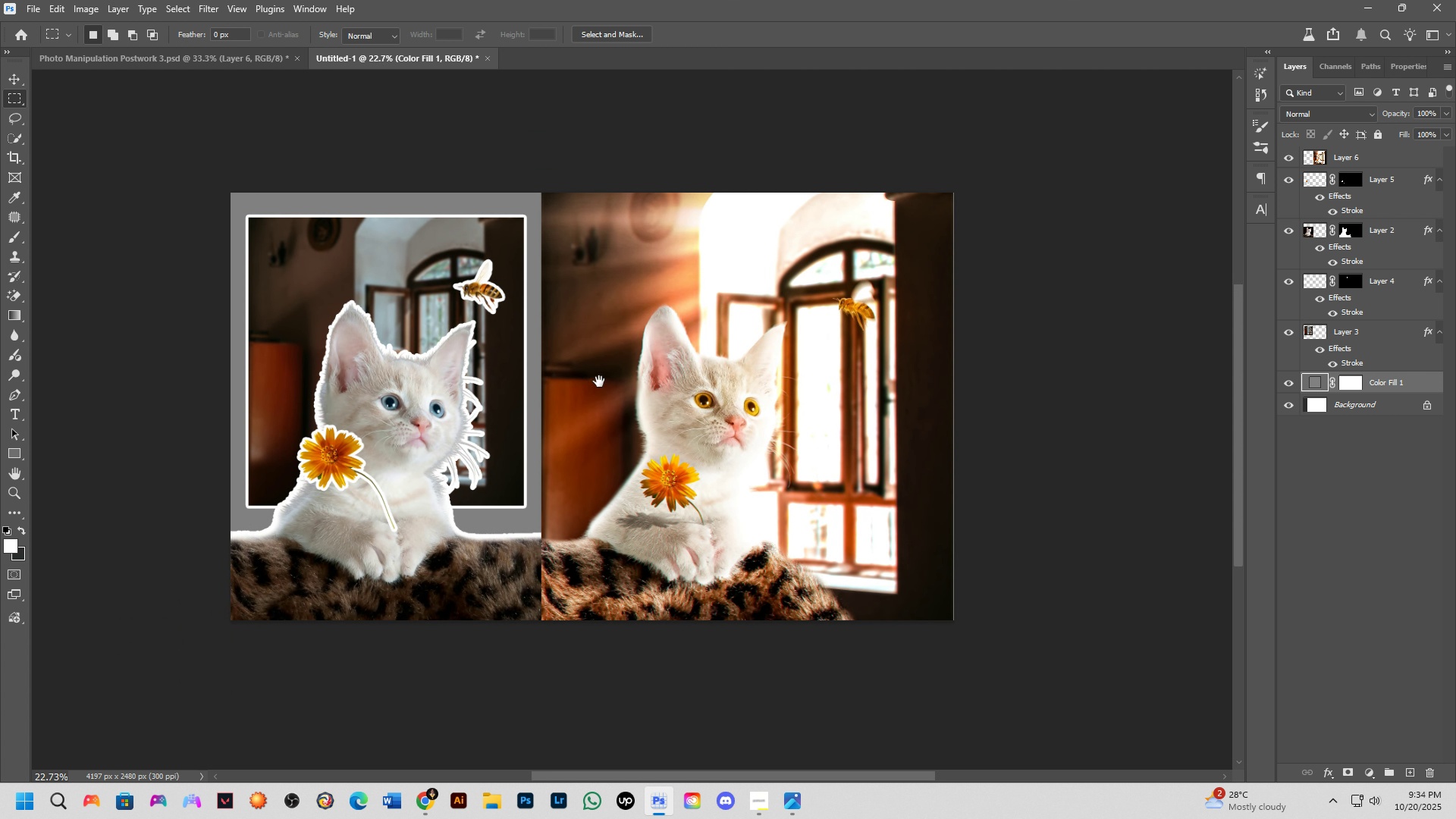 
hold_key(key=Space, duration=0.46)
 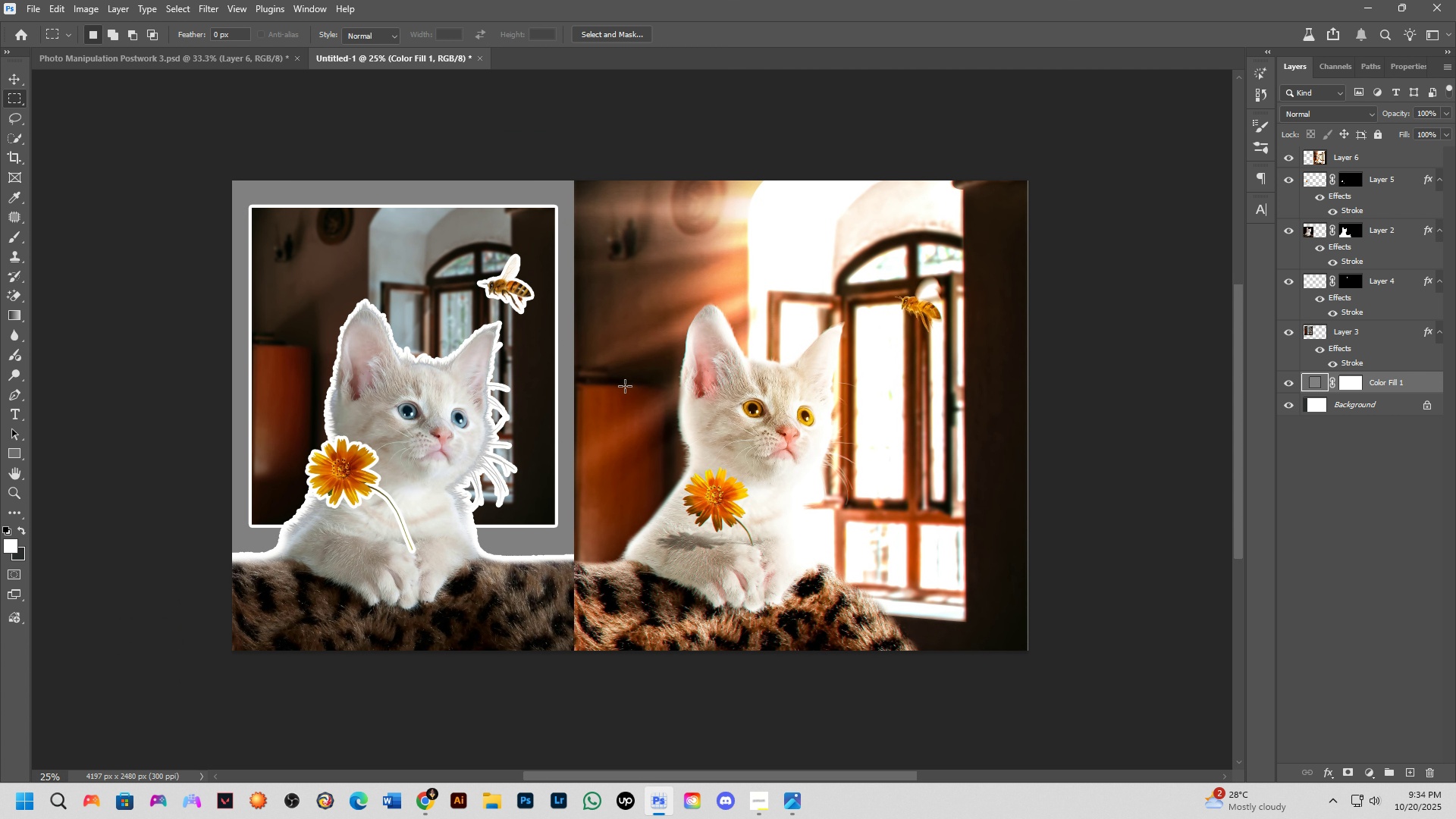 
scroll: coordinate [626, 391], scroll_direction: up, amount: 2.0
 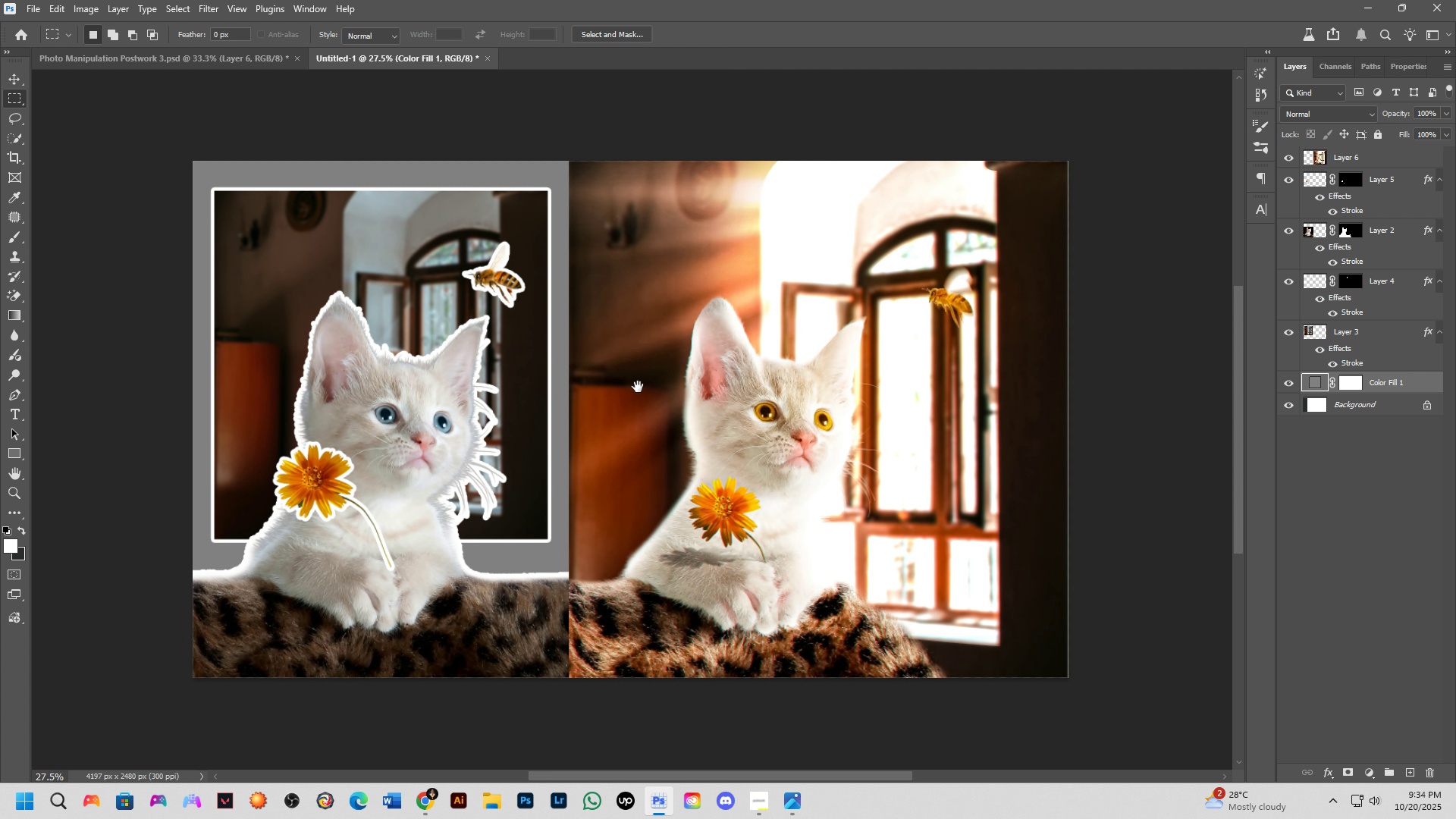 
hold_key(key=Space, duration=0.45)
 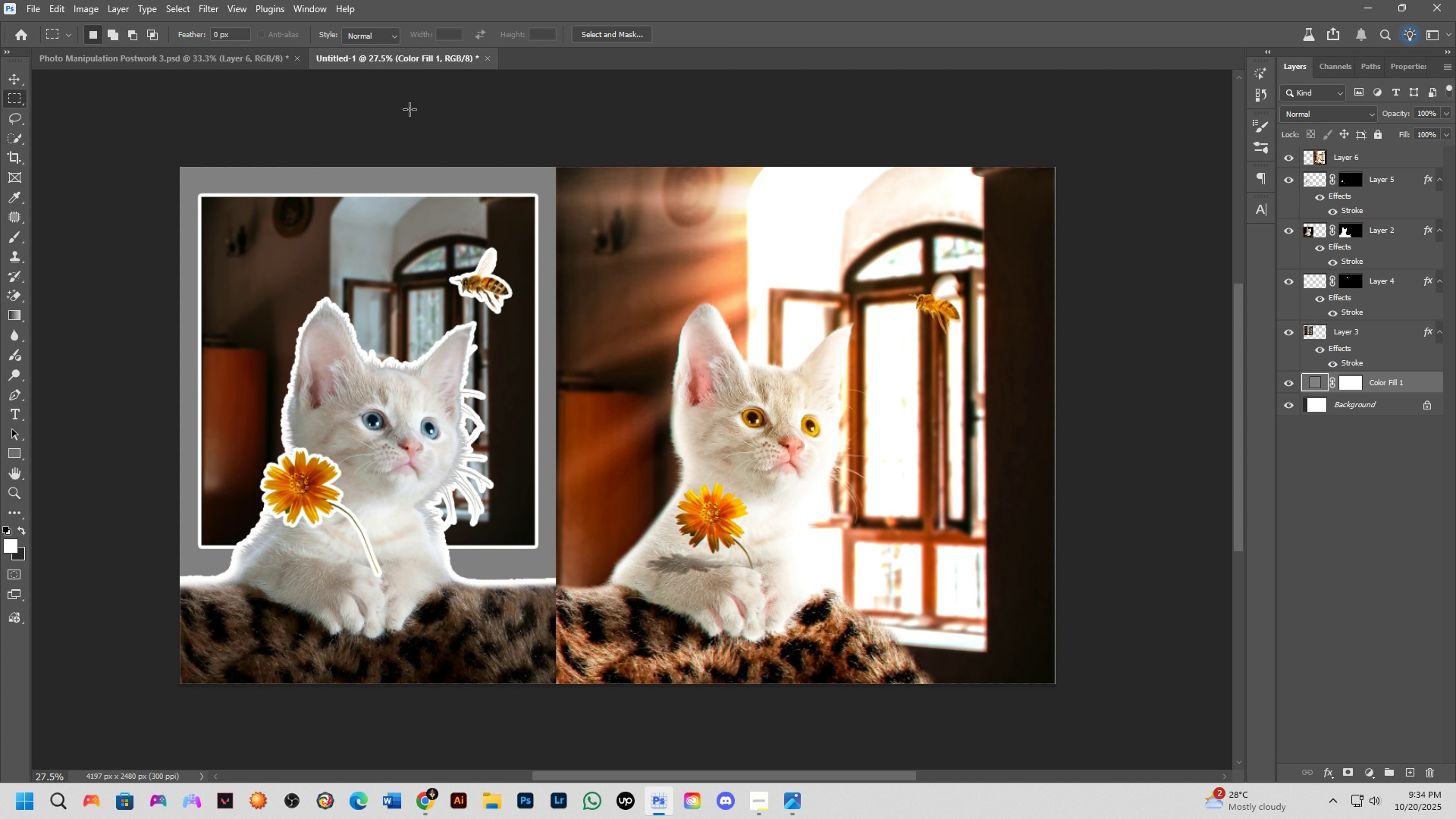 
key(Control+ControlLeft)
 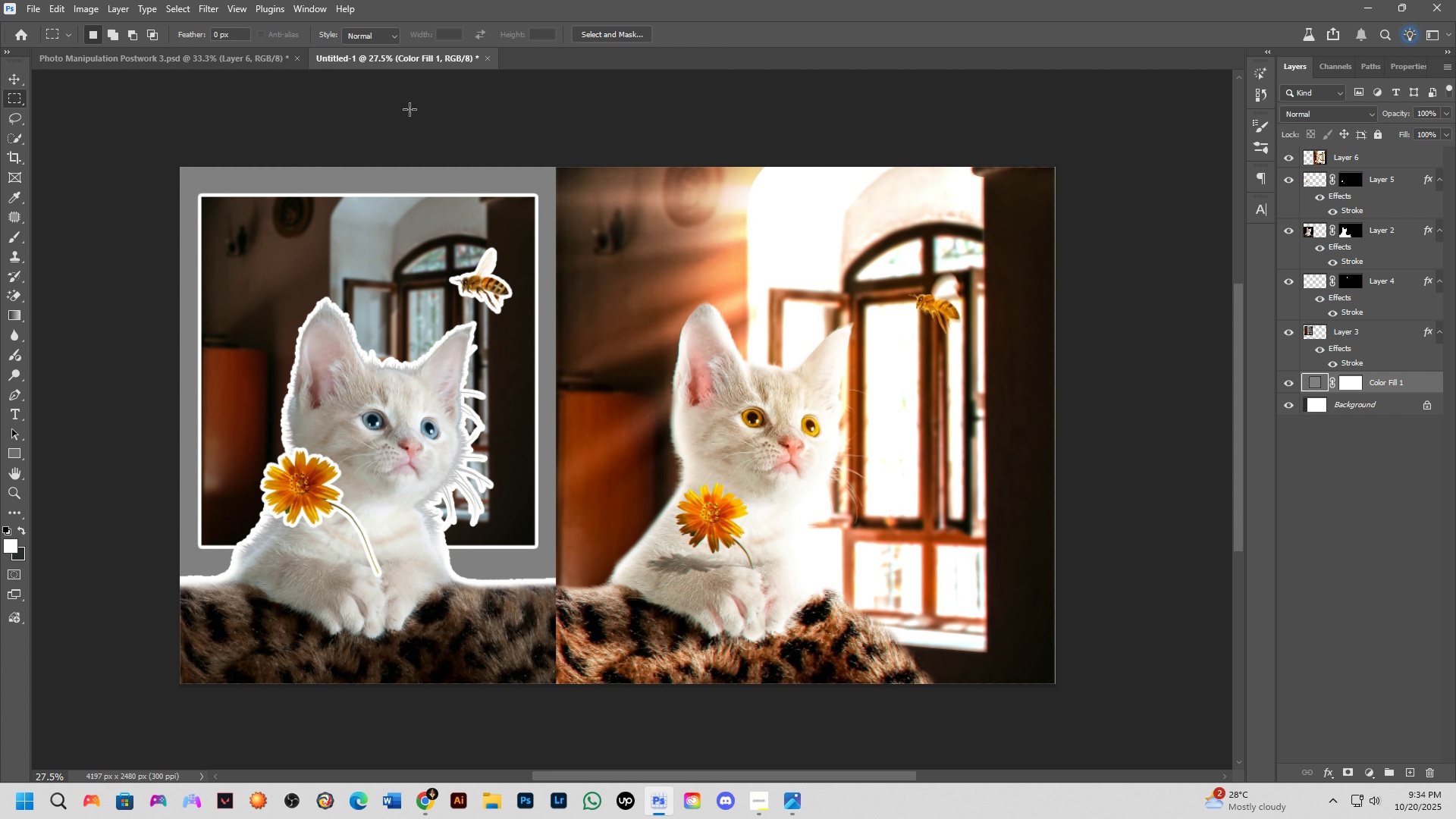 
key(Control+Tab)
 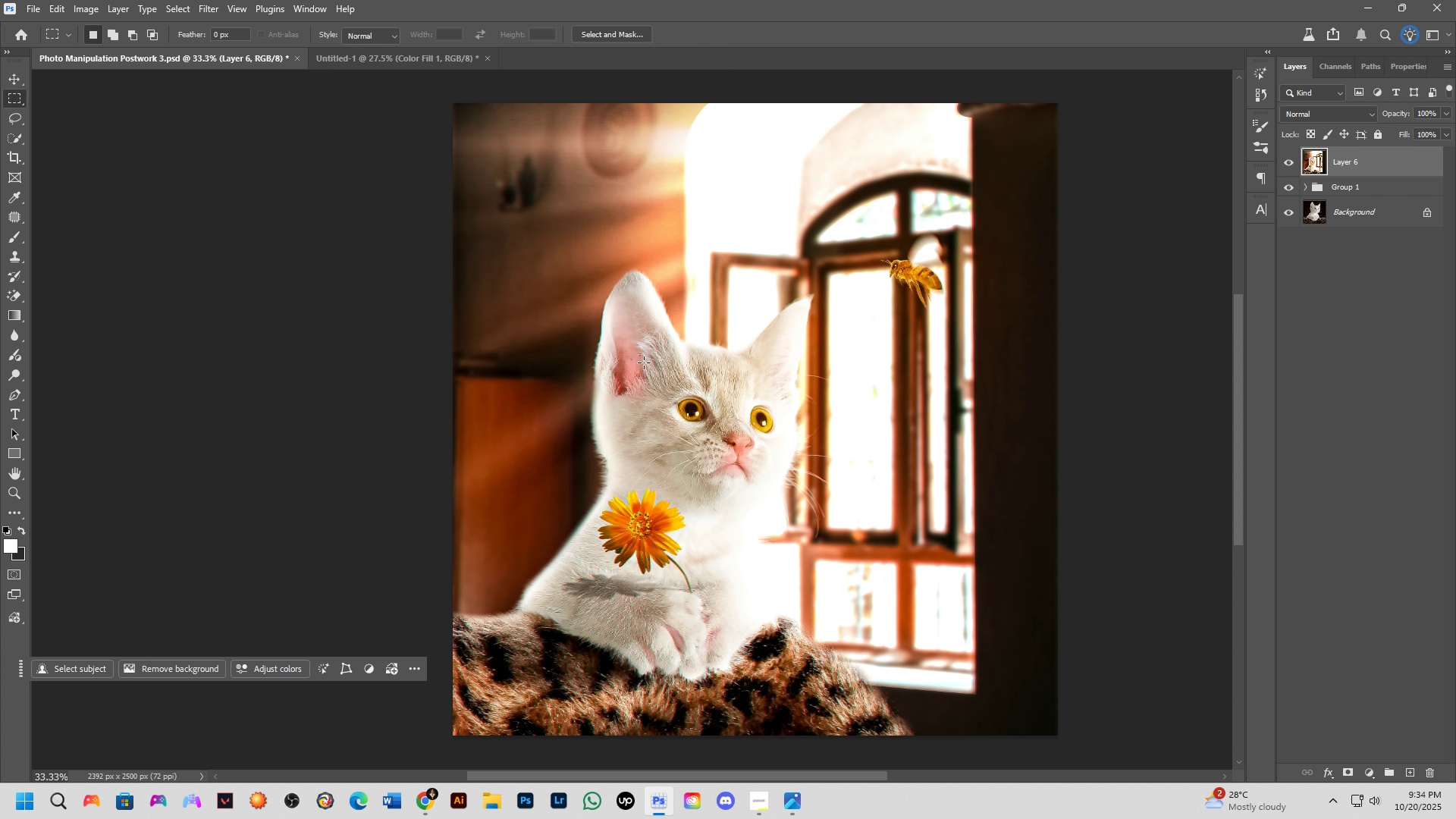 
hold_key(key=Space, duration=0.58)
 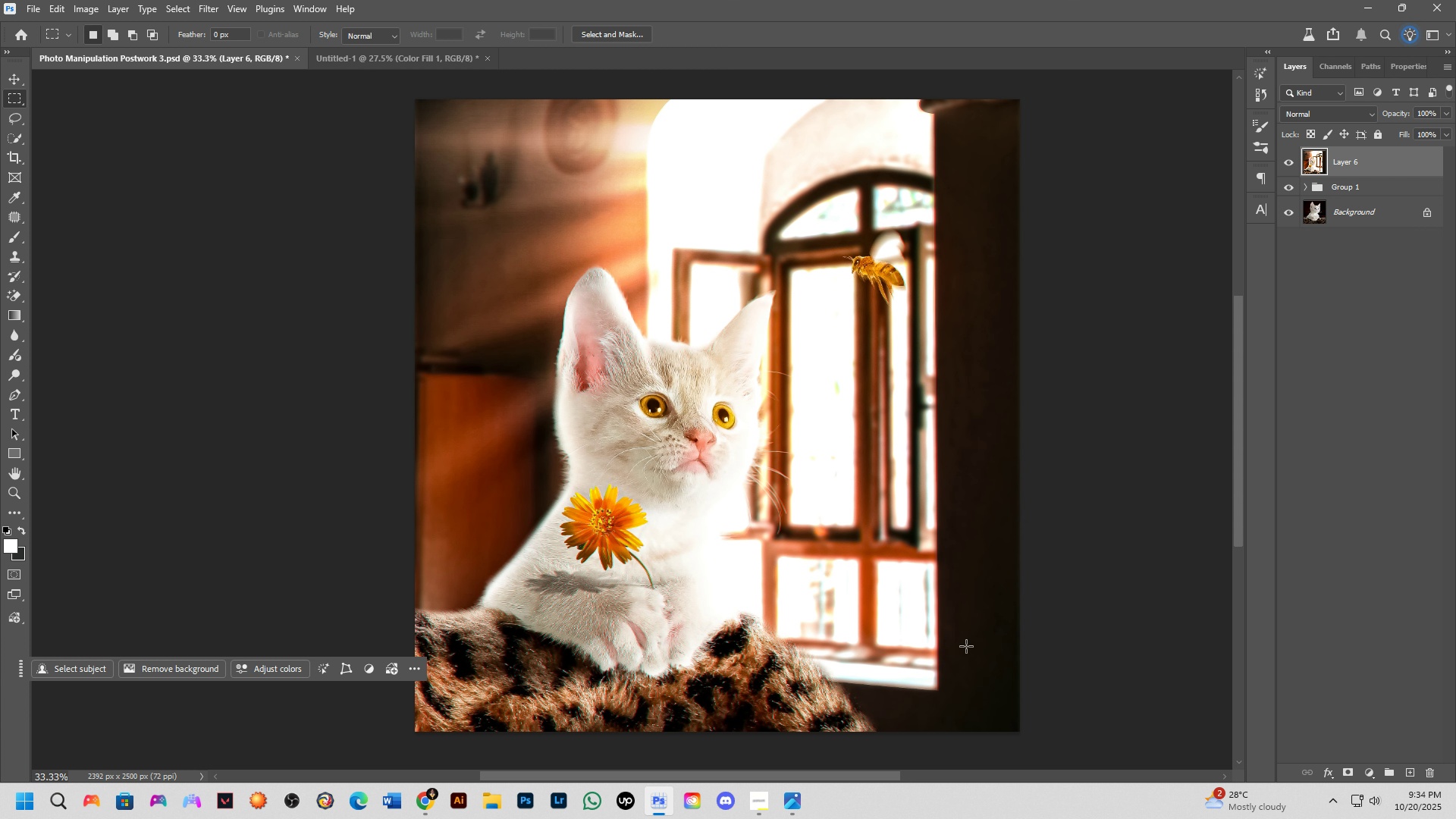 
wait(23.08)
 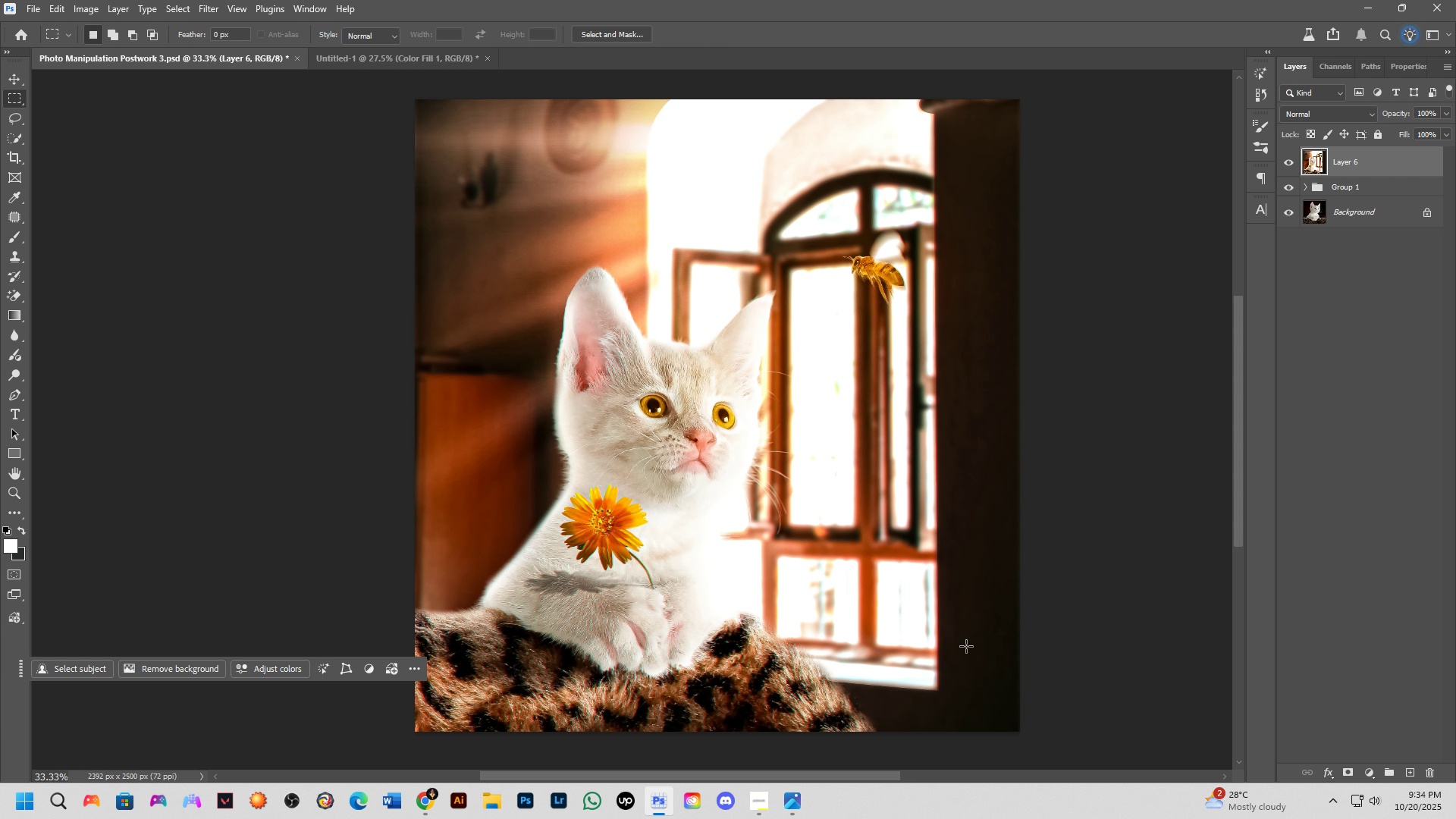 
scroll: coordinate [607, 502], scroll_direction: up, amount: 7.0
 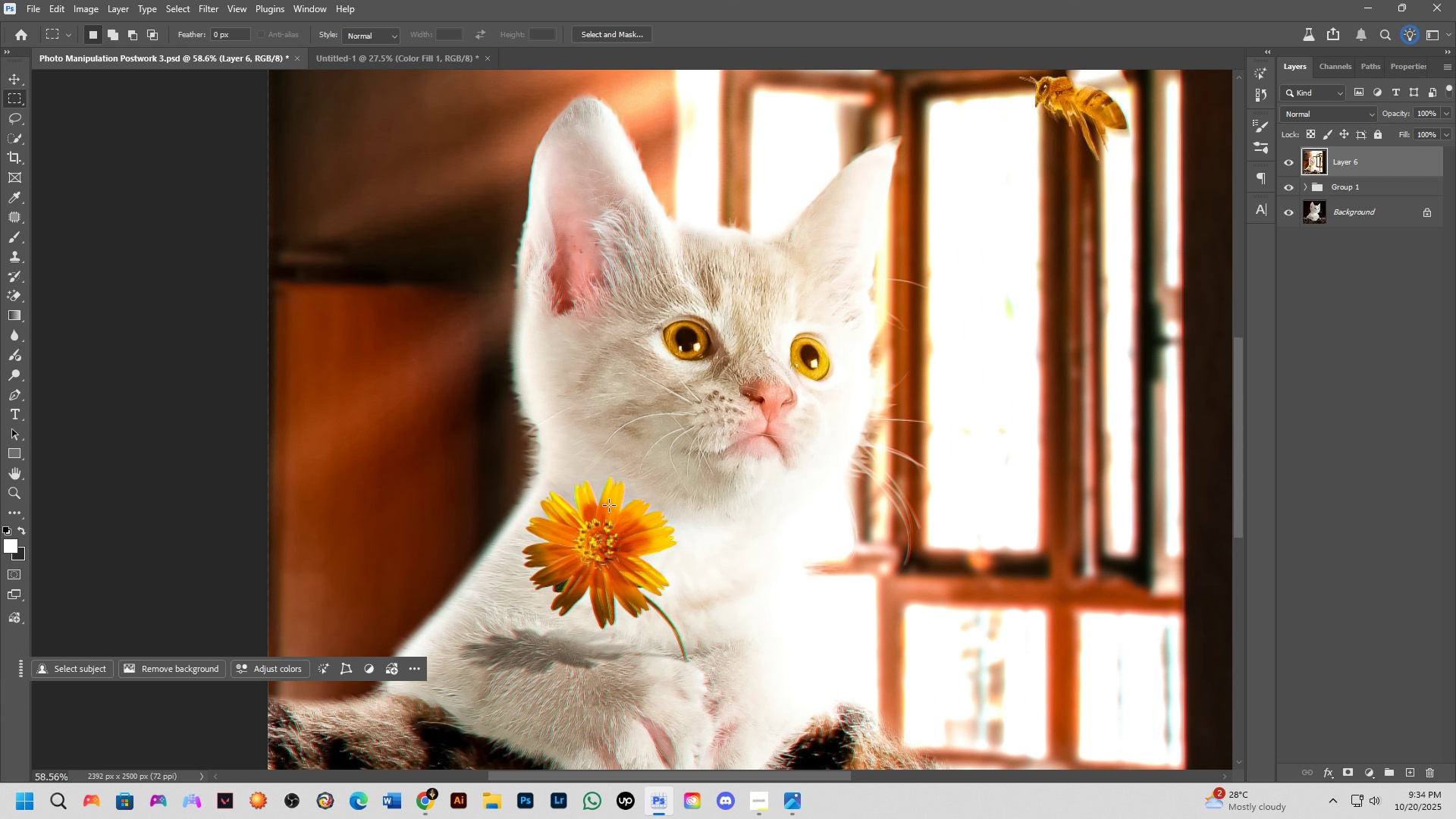 
hold_key(key=Space, duration=0.54)
 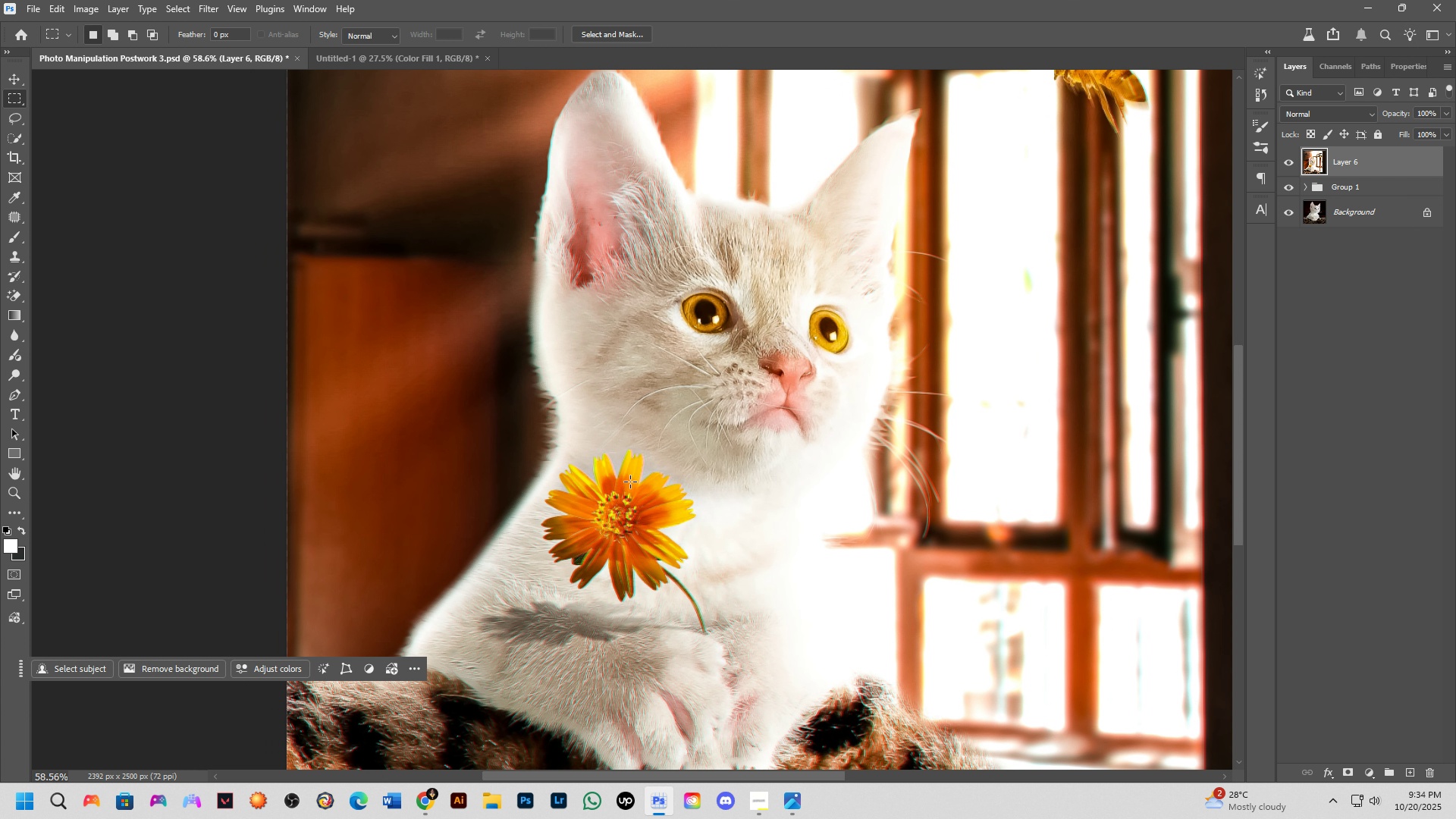 
scroll: coordinate [630, 482], scroll_direction: down, amount: 2.0
 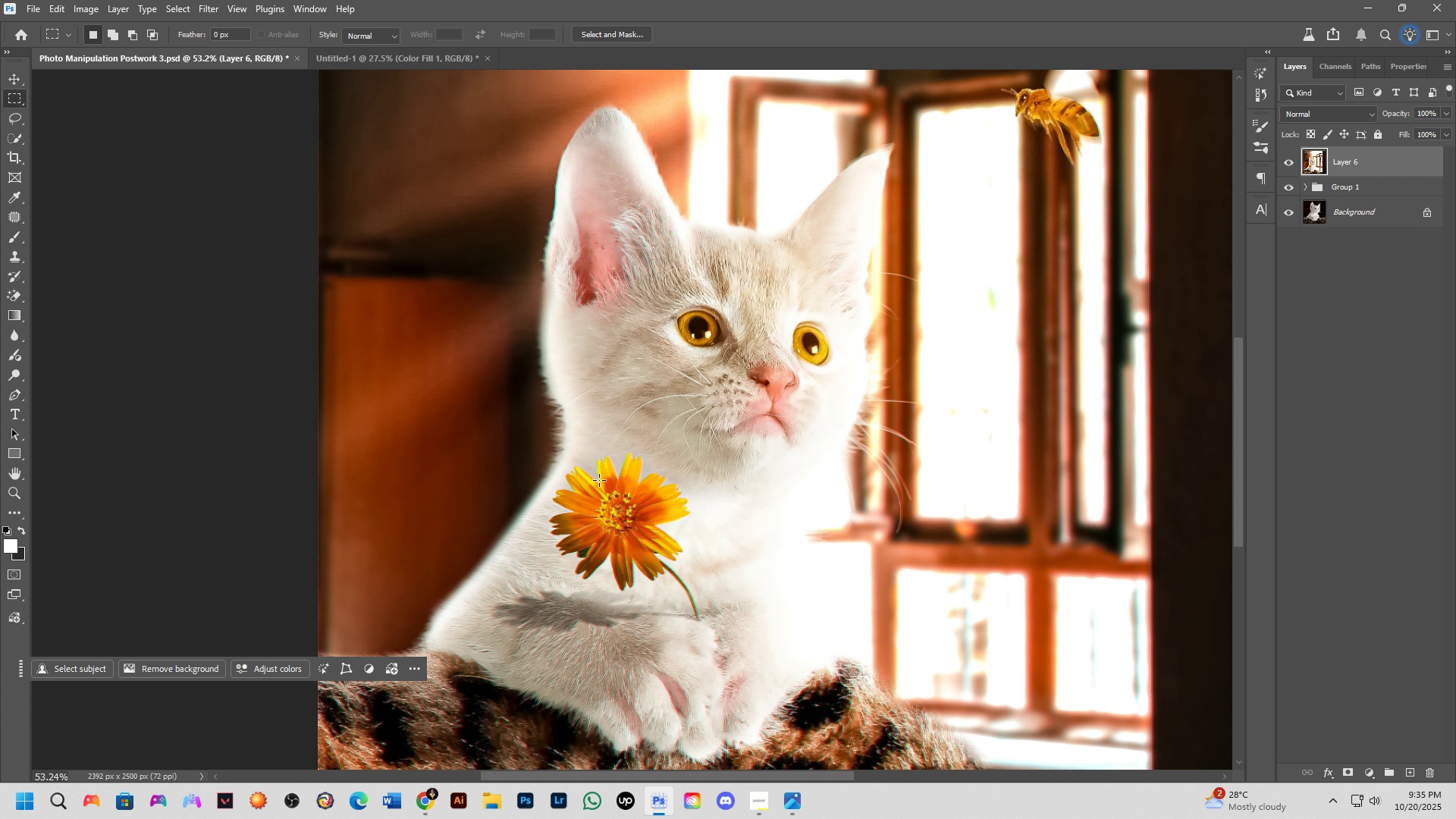 
wait(20.98)
 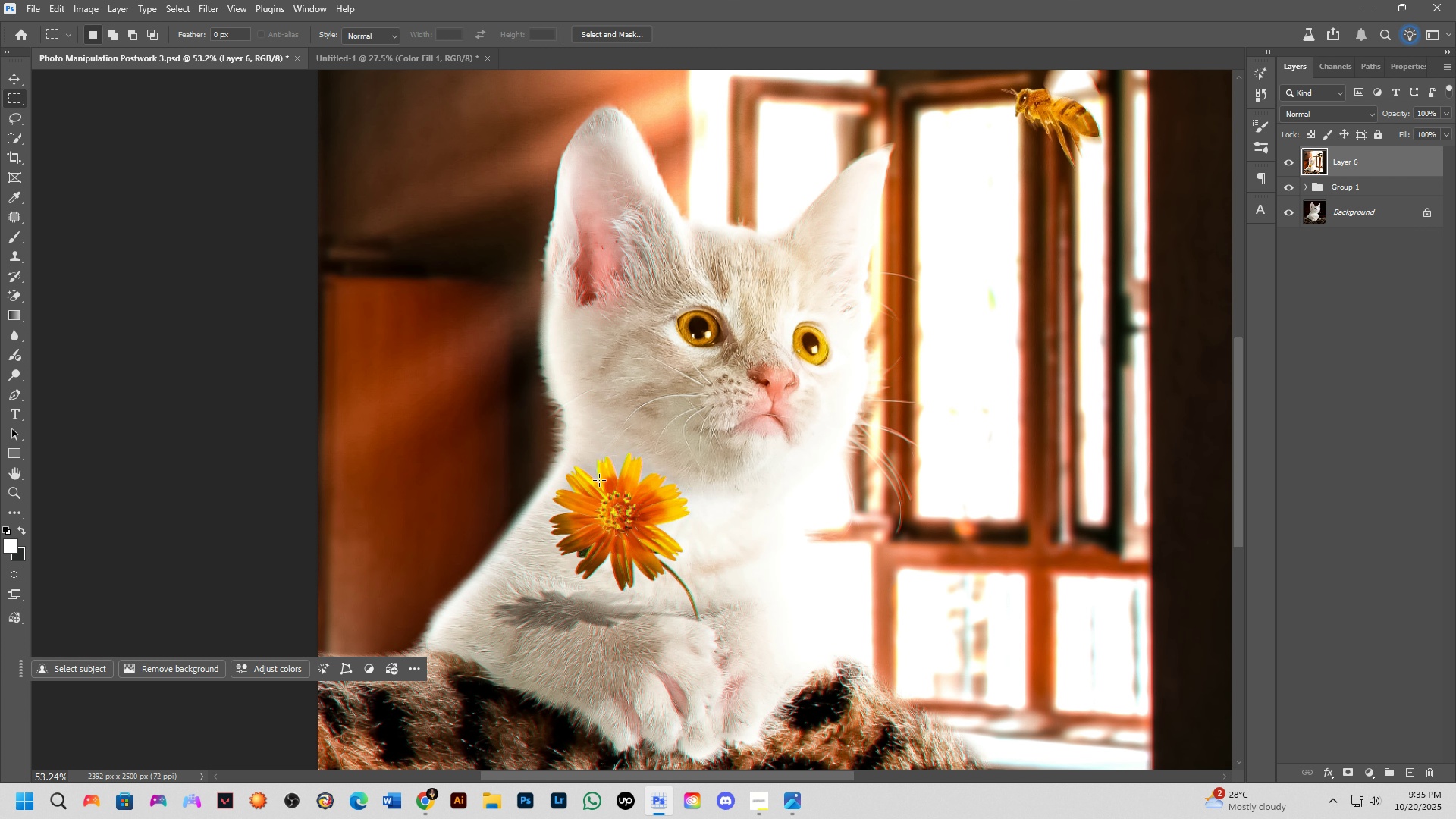 
scroll: coordinate [755, 478], scroll_direction: down, amount: 4.0
 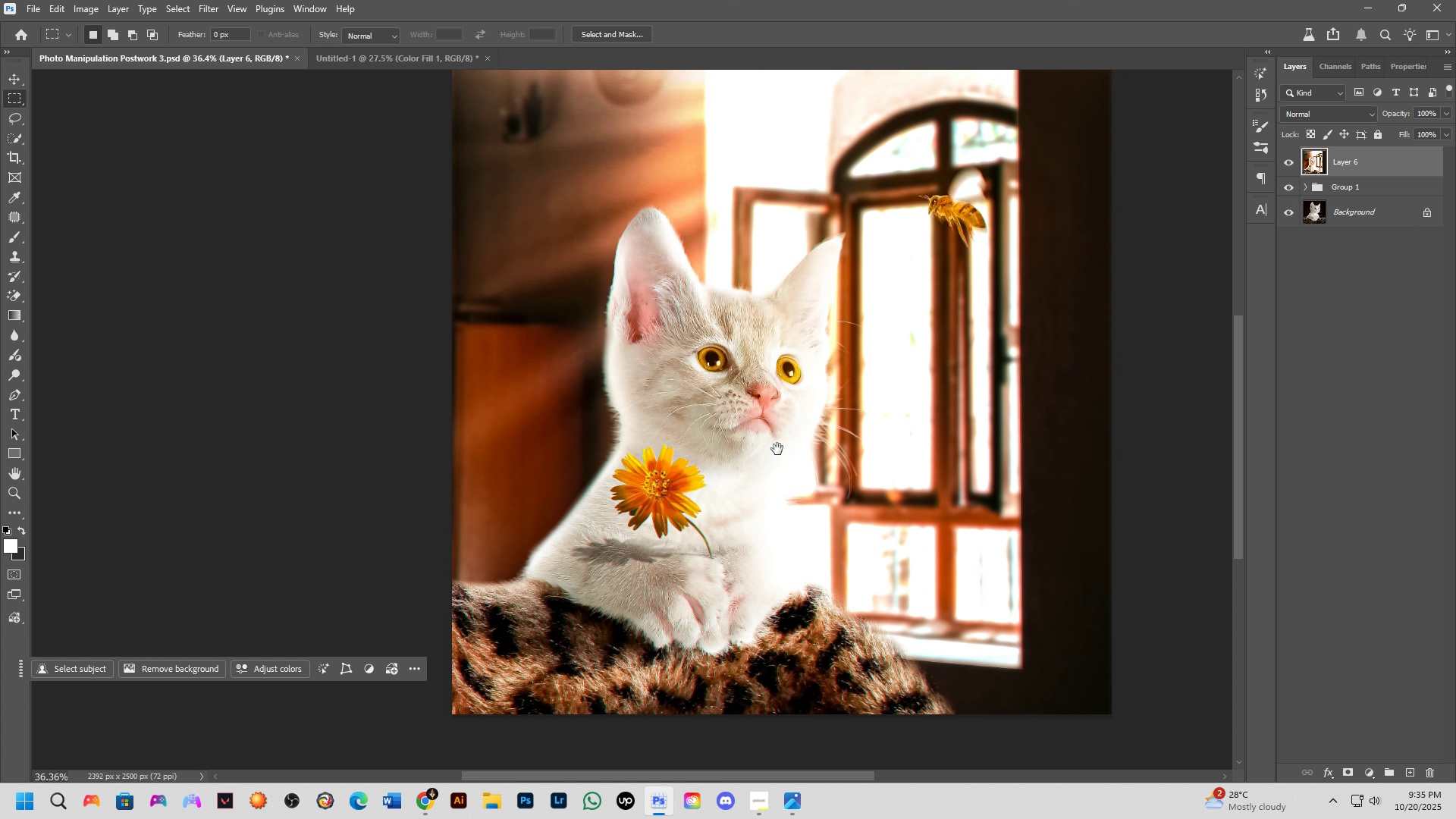 
hold_key(key=Space, duration=0.63)
 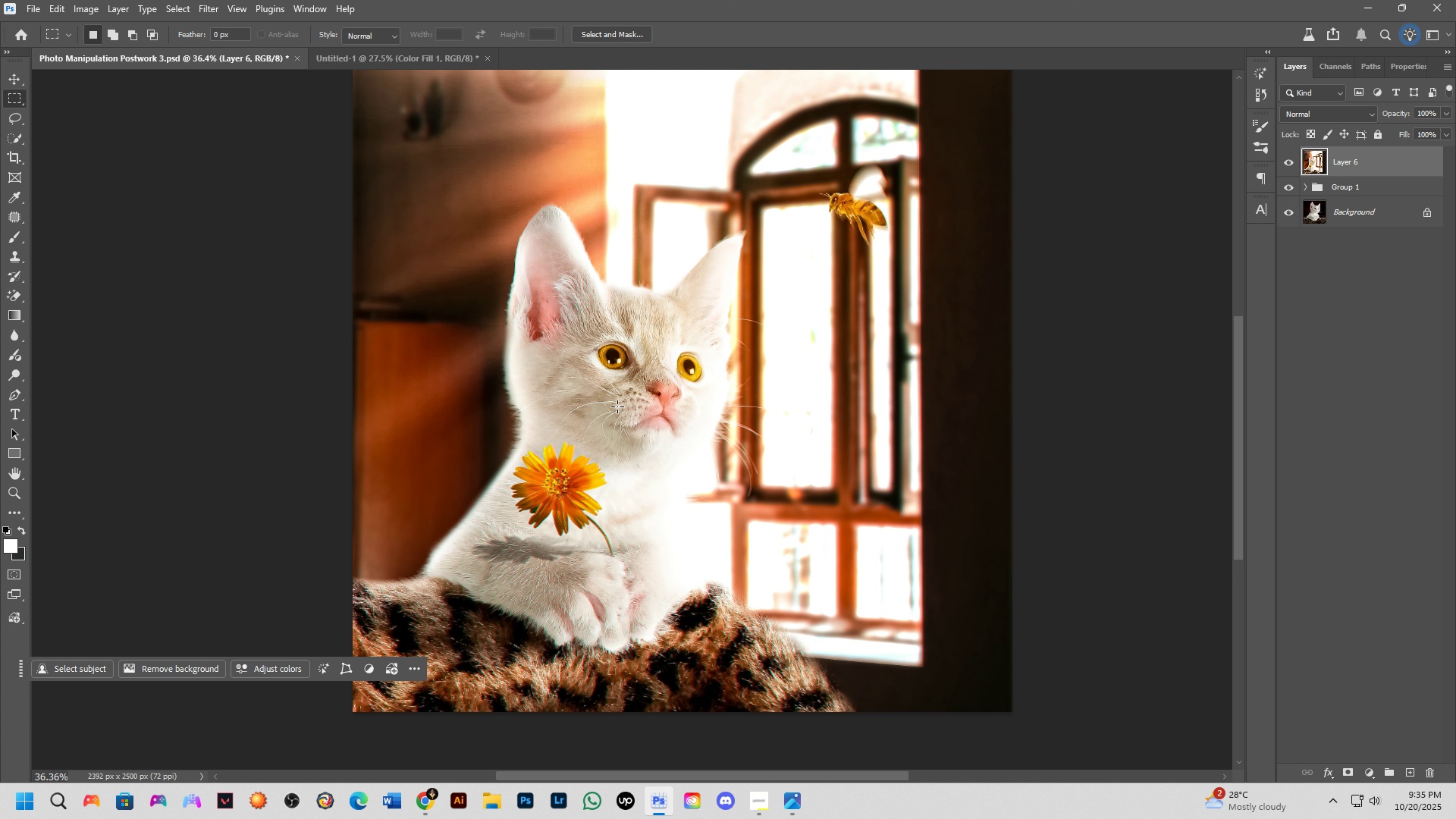 
wait(9.72)
 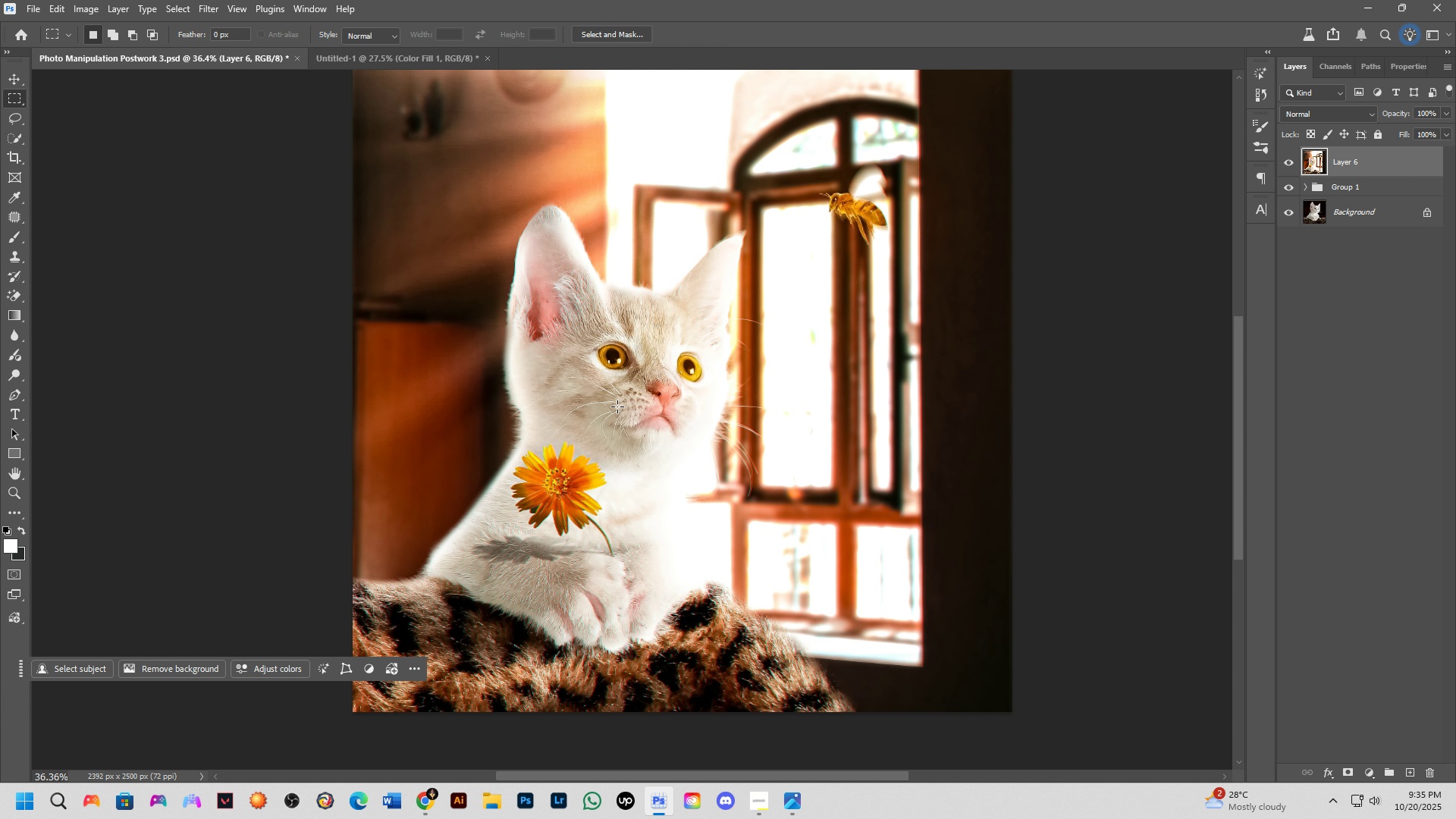 
scroll: coordinate [598, 407], scroll_direction: down, amount: 1.0
 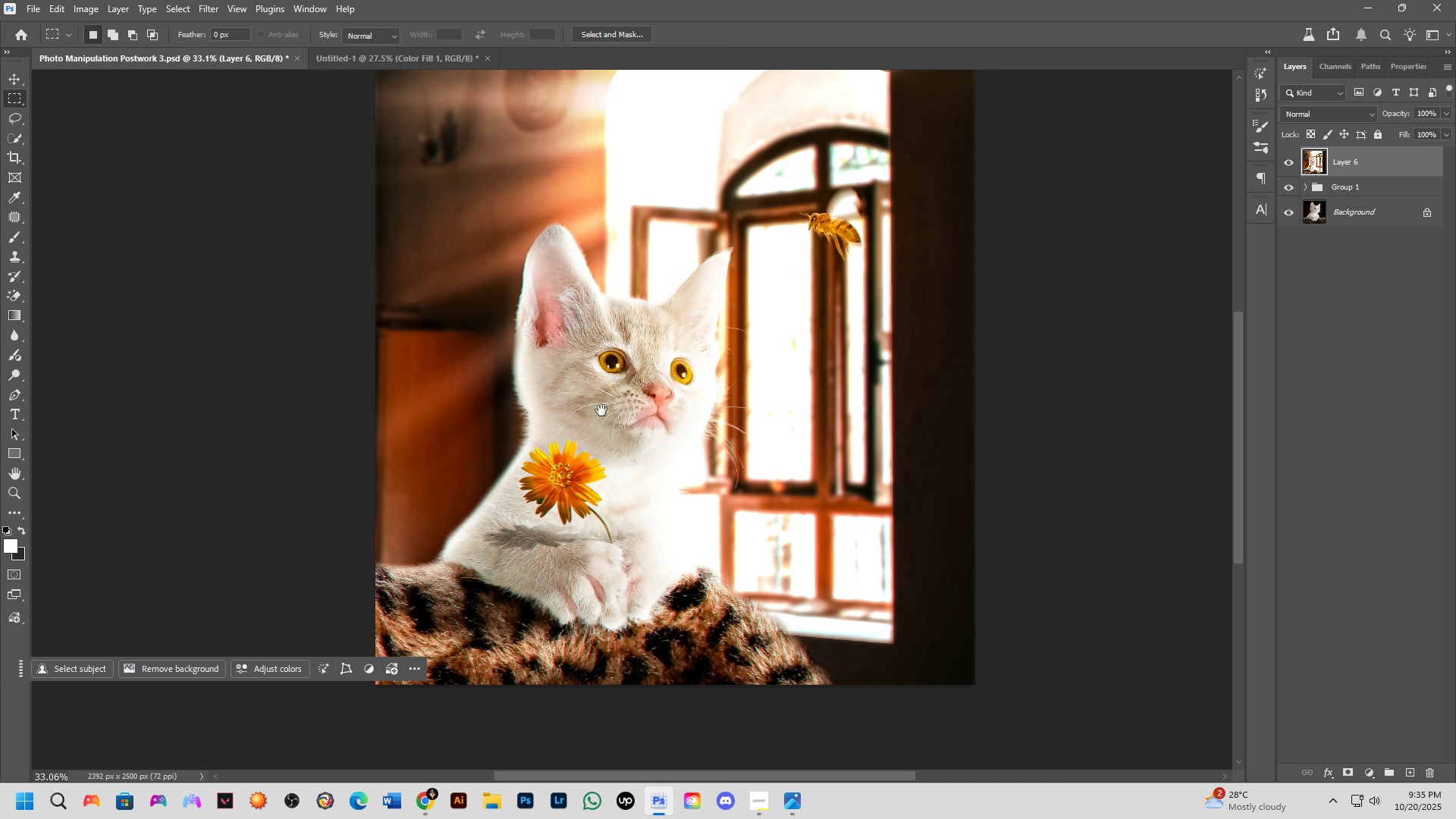 
hold_key(key=Space, duration=1.07)
 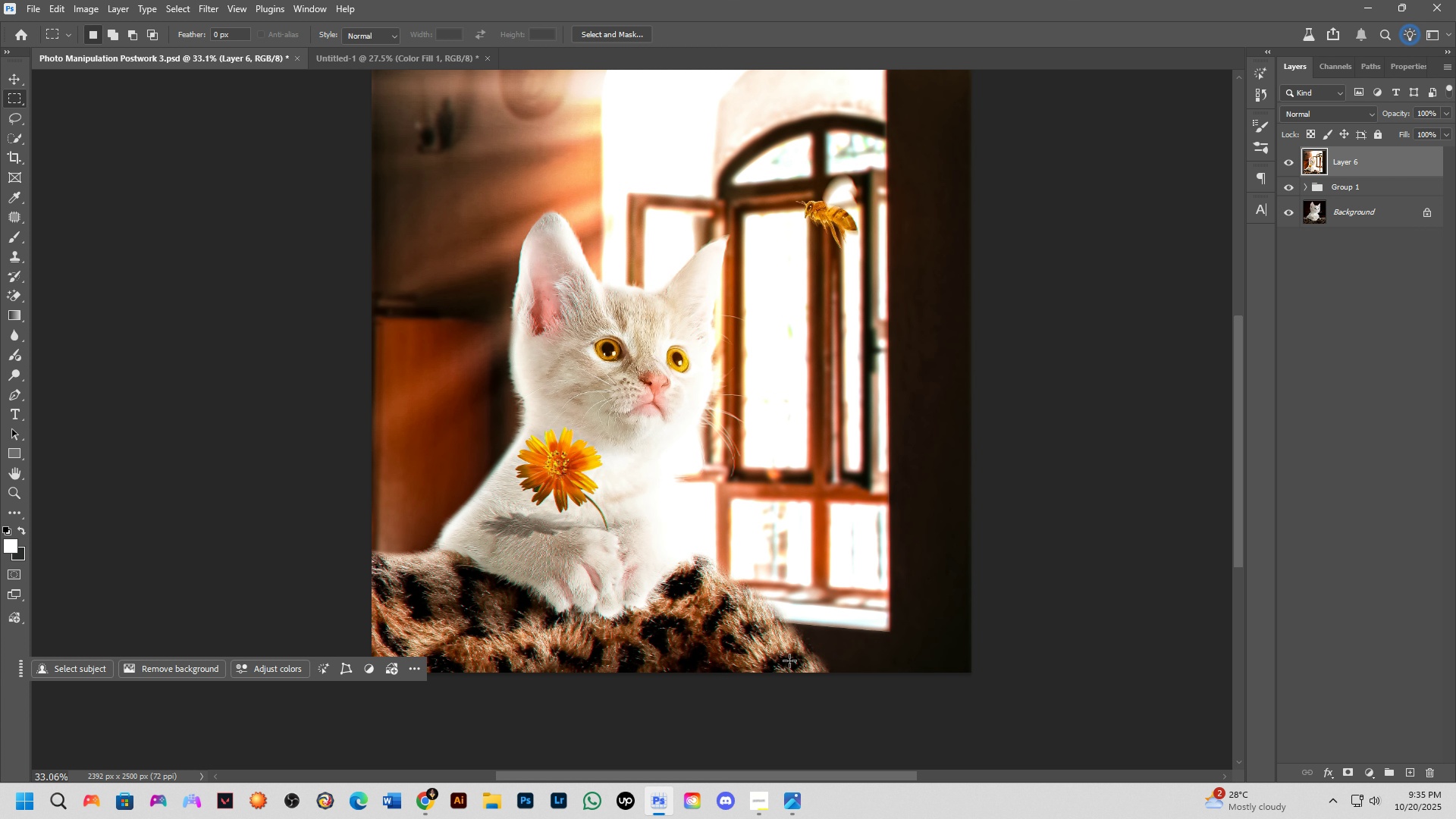 
wait(8.65)
 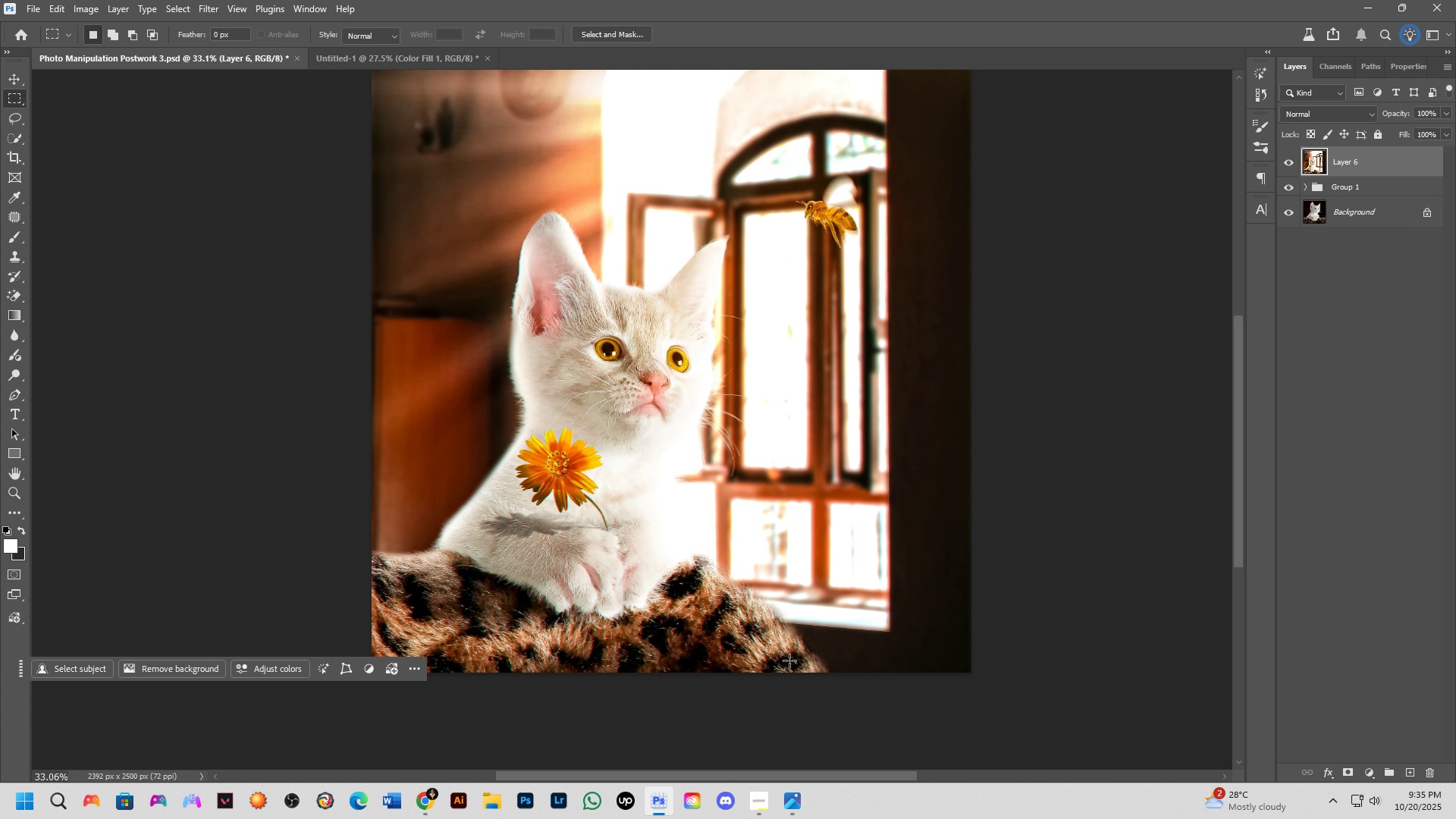 
scroll: coordinate [687, 262], scroll_direction: down, amount: 3.0
 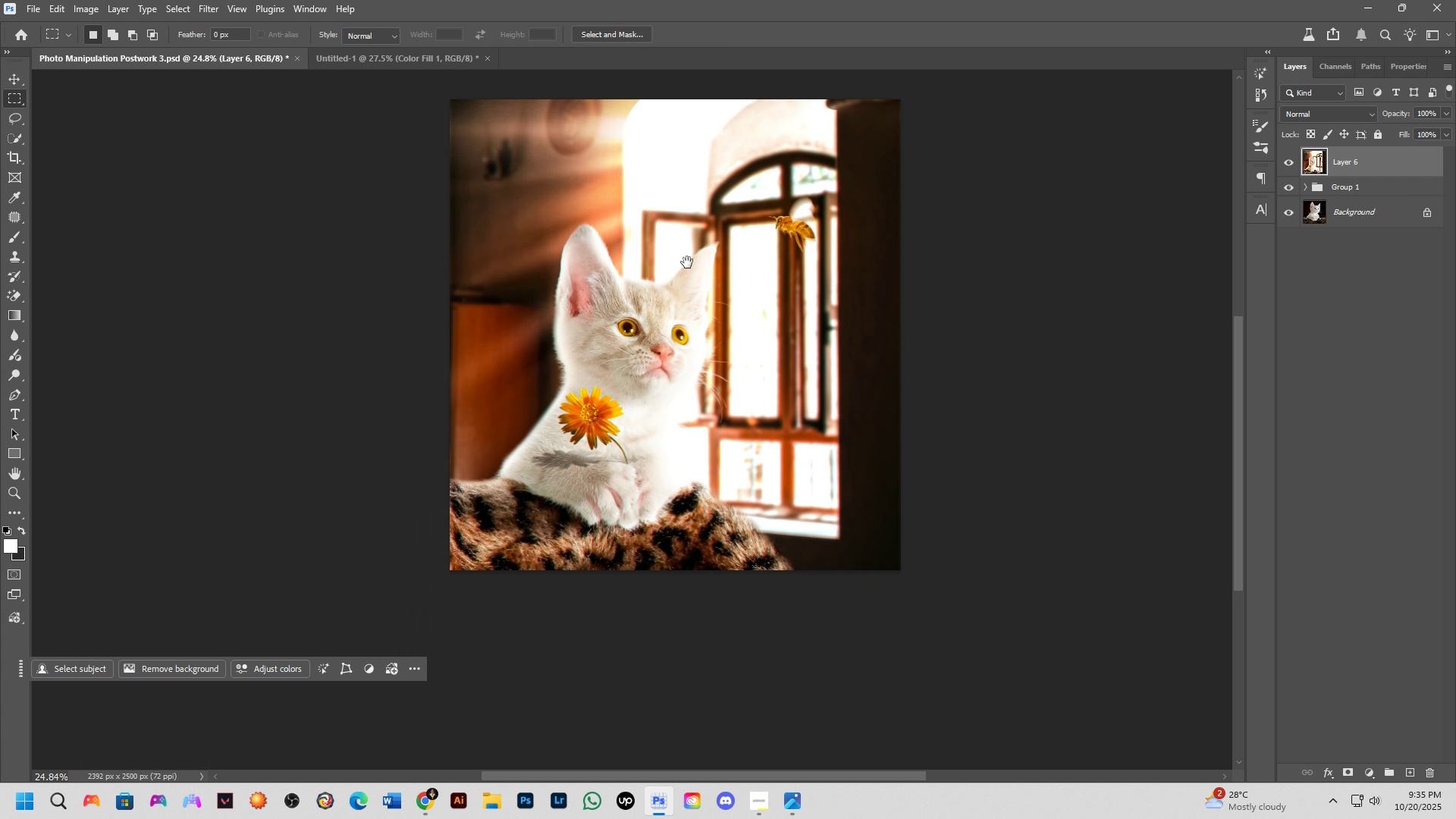 
hold_key(key=Space, duration=1.53)
 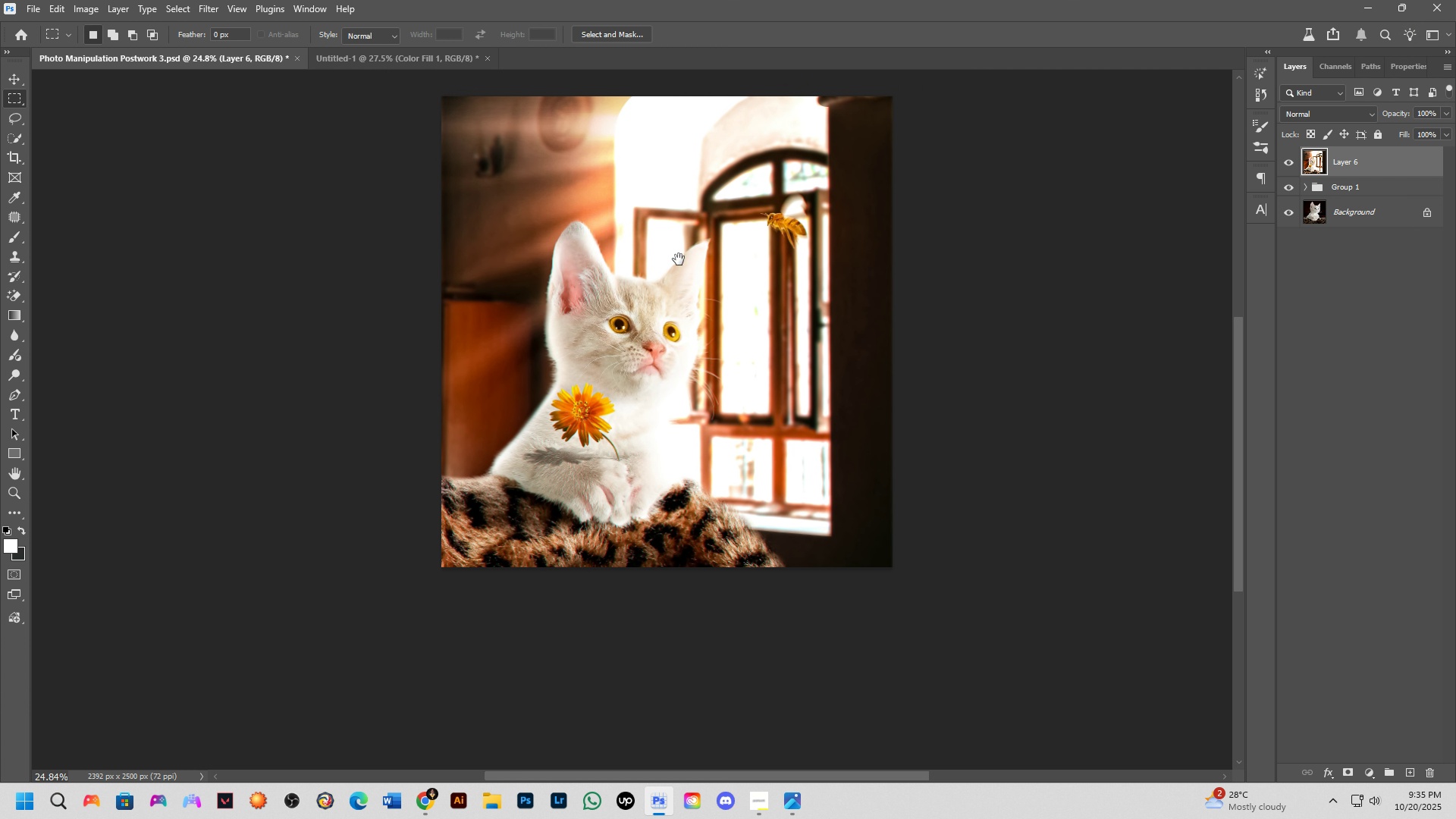 
hold_key(key=Space, duration=1.16)
 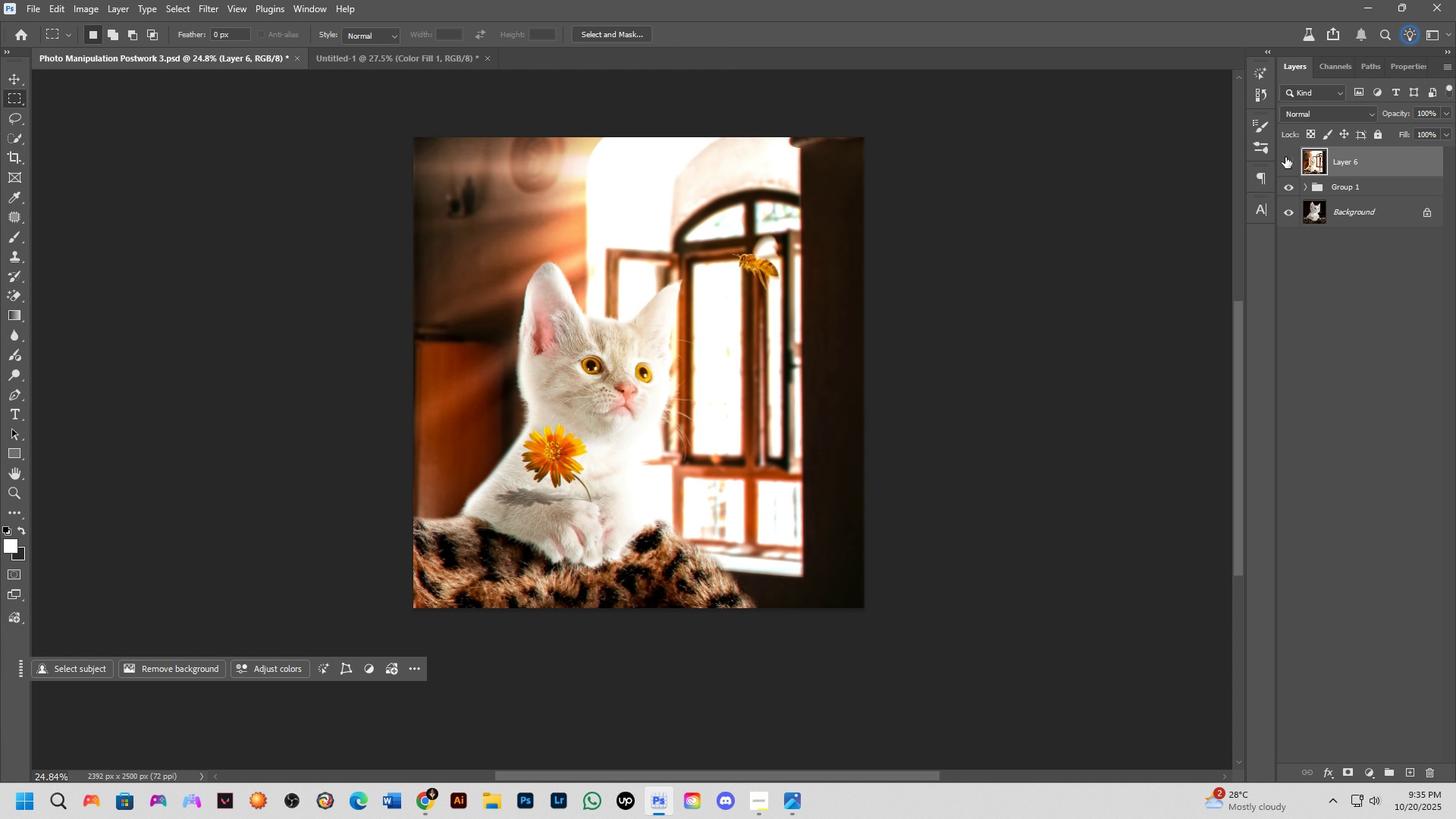 
double_click([1285, 157])
 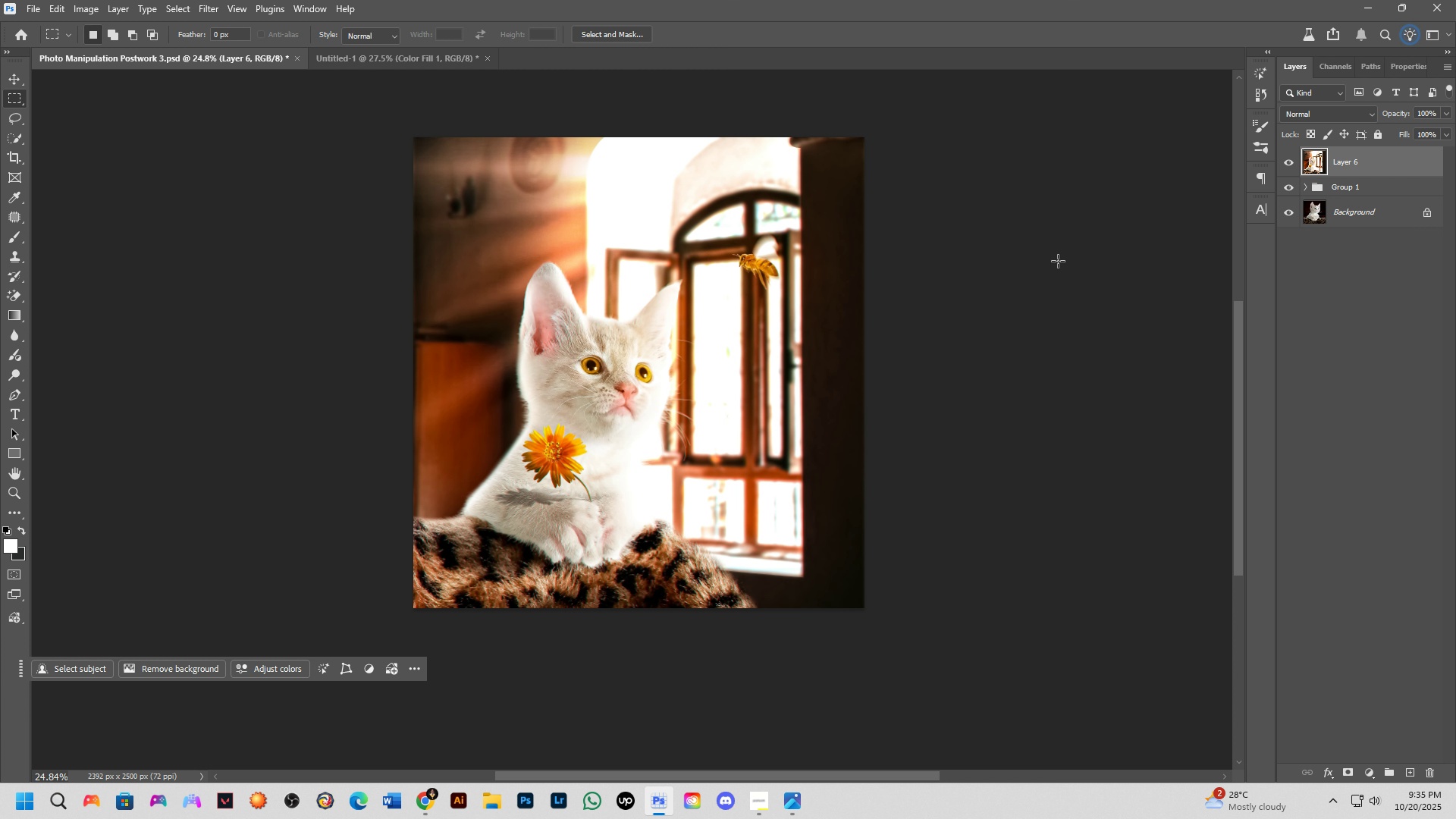 
key(Control+S)
 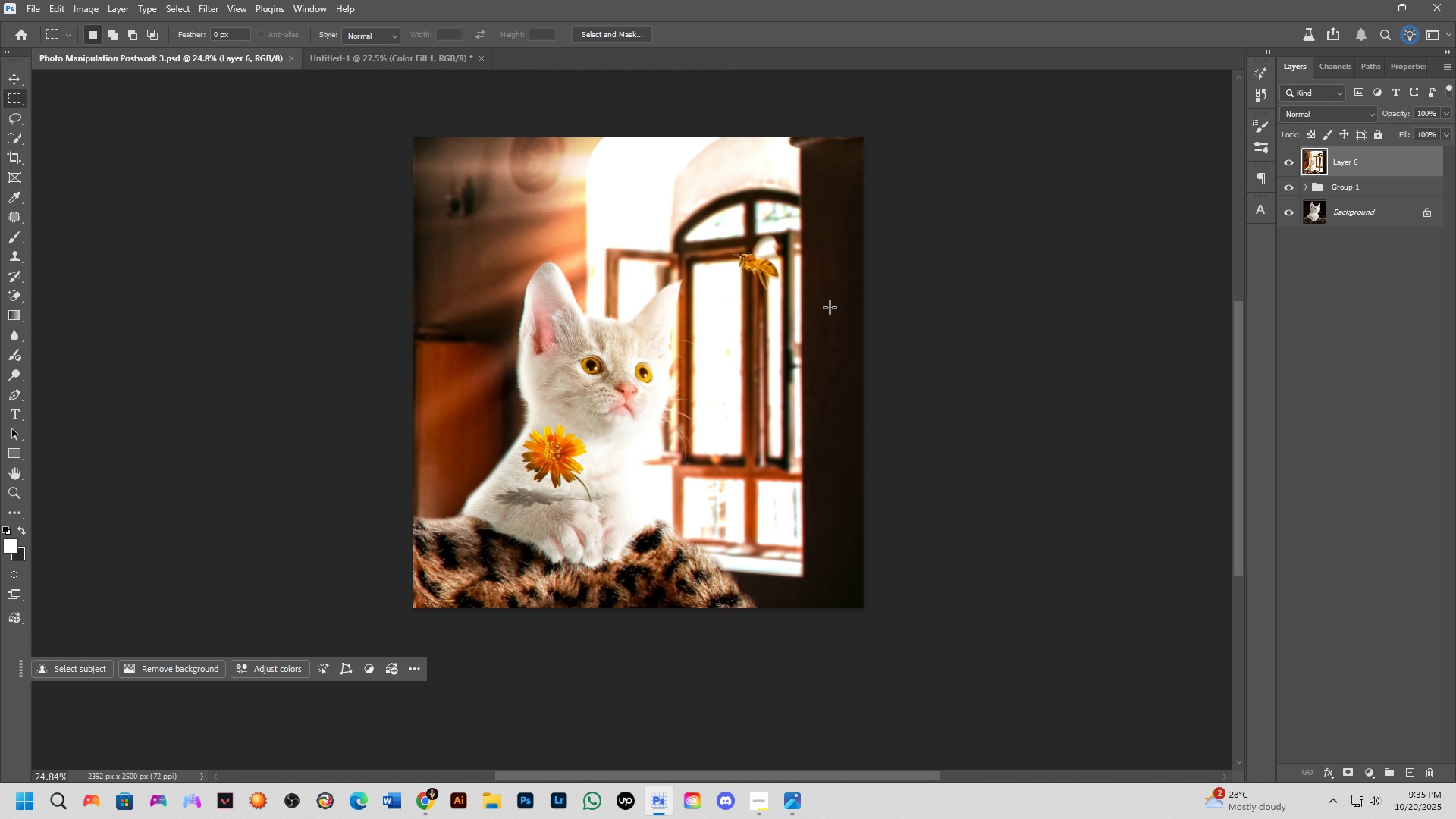 
hold_key(key=ShiftLeft, duration=0.79)
scroll: coordinate [593, 442], scroll_direction: down, amount: 2.0
 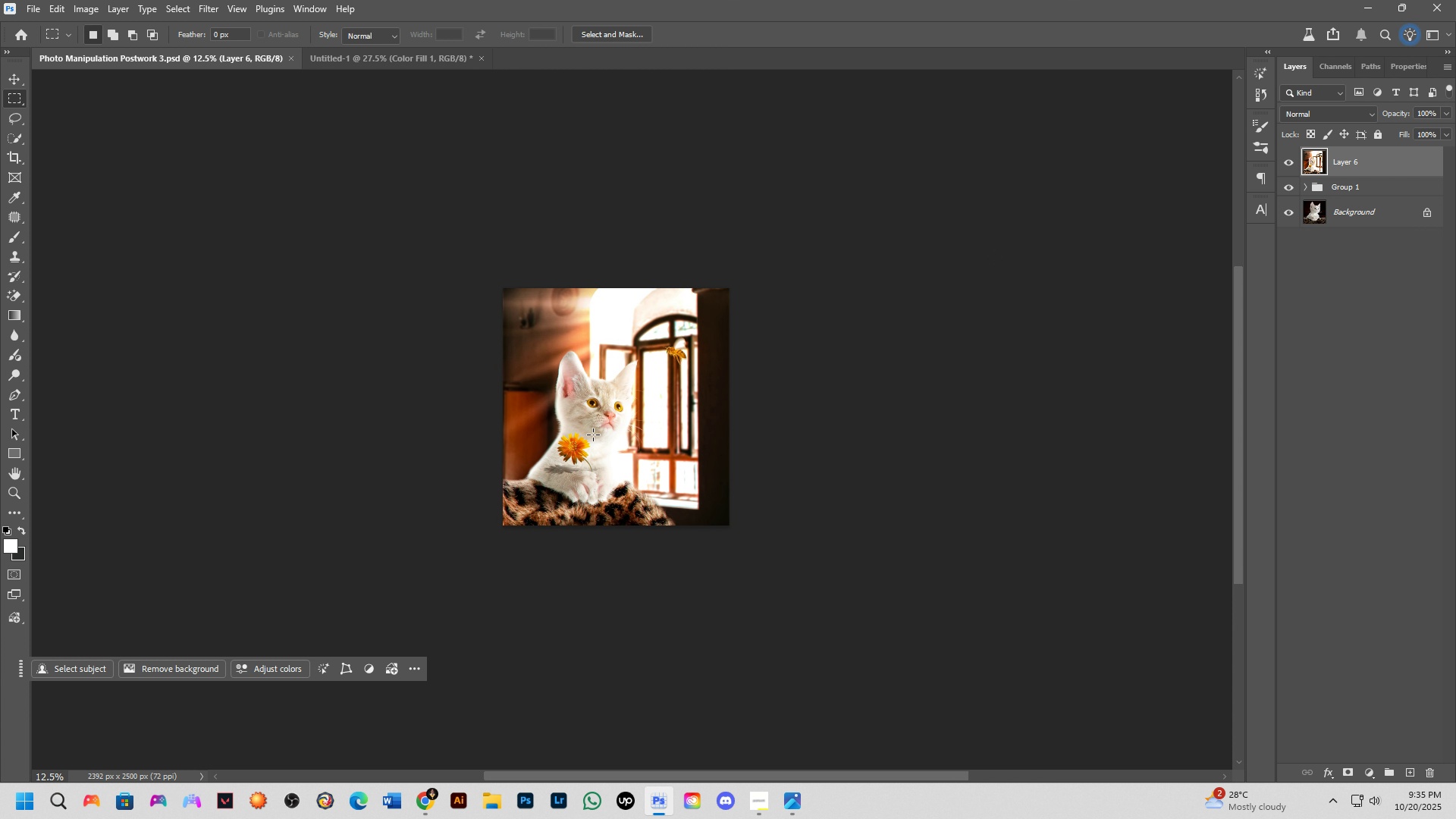 
scroll: coordinate [593, 432], scroll_direction: up, amount: 6.0
 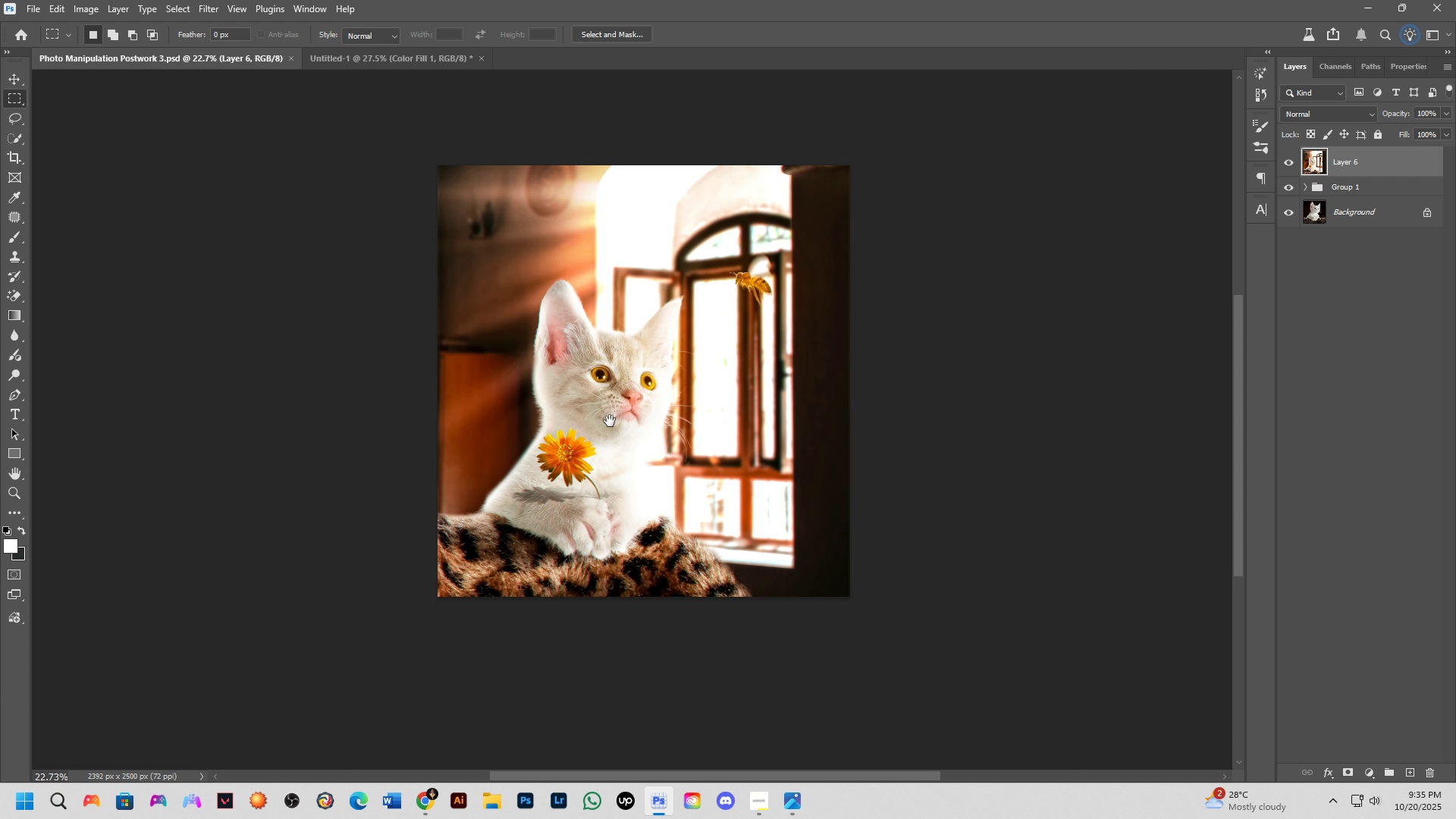 
hold_key(key=ShiftLeft, duration=0.96)
 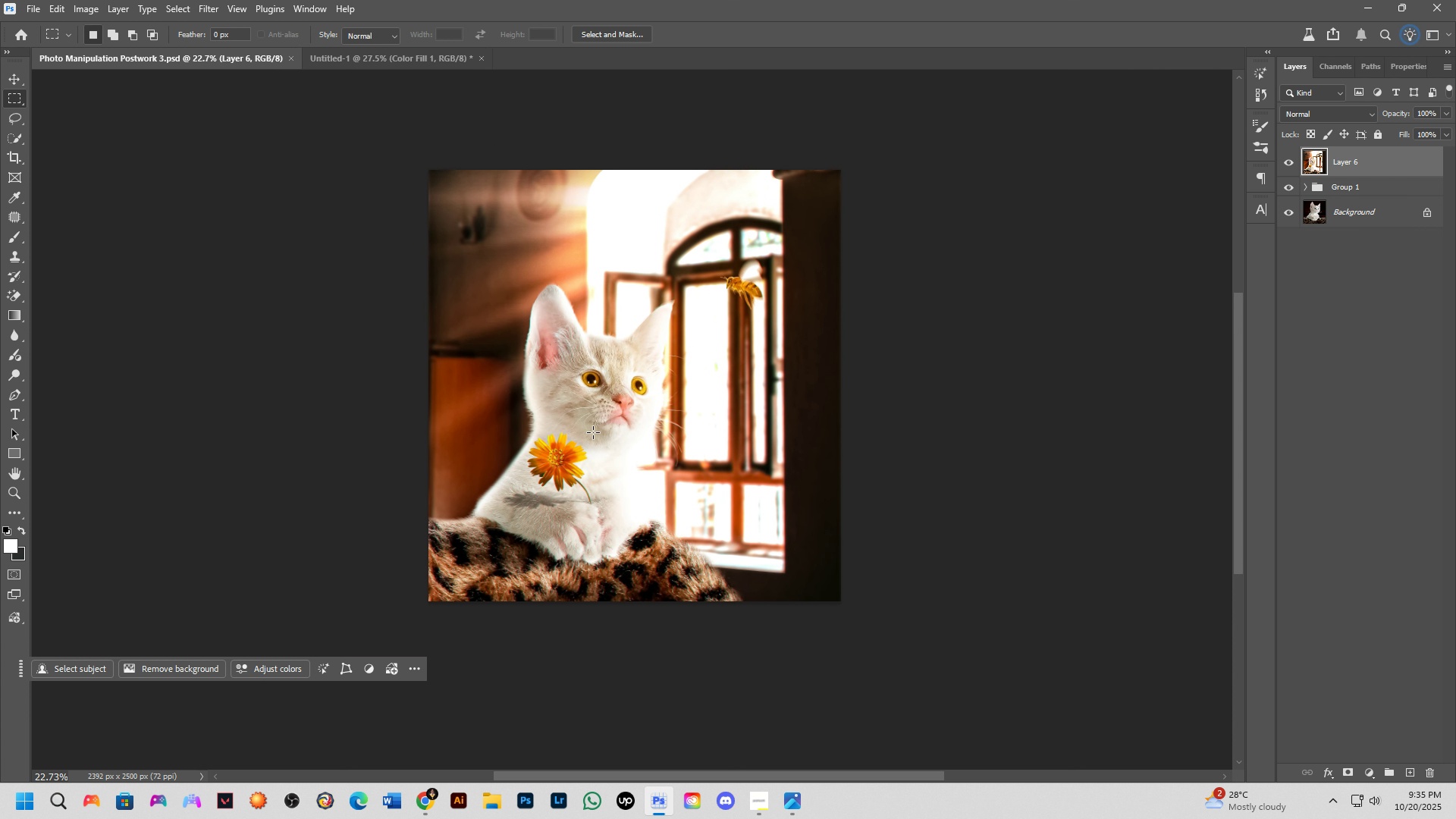 
hold_key(key=Space, duration=0.69)
 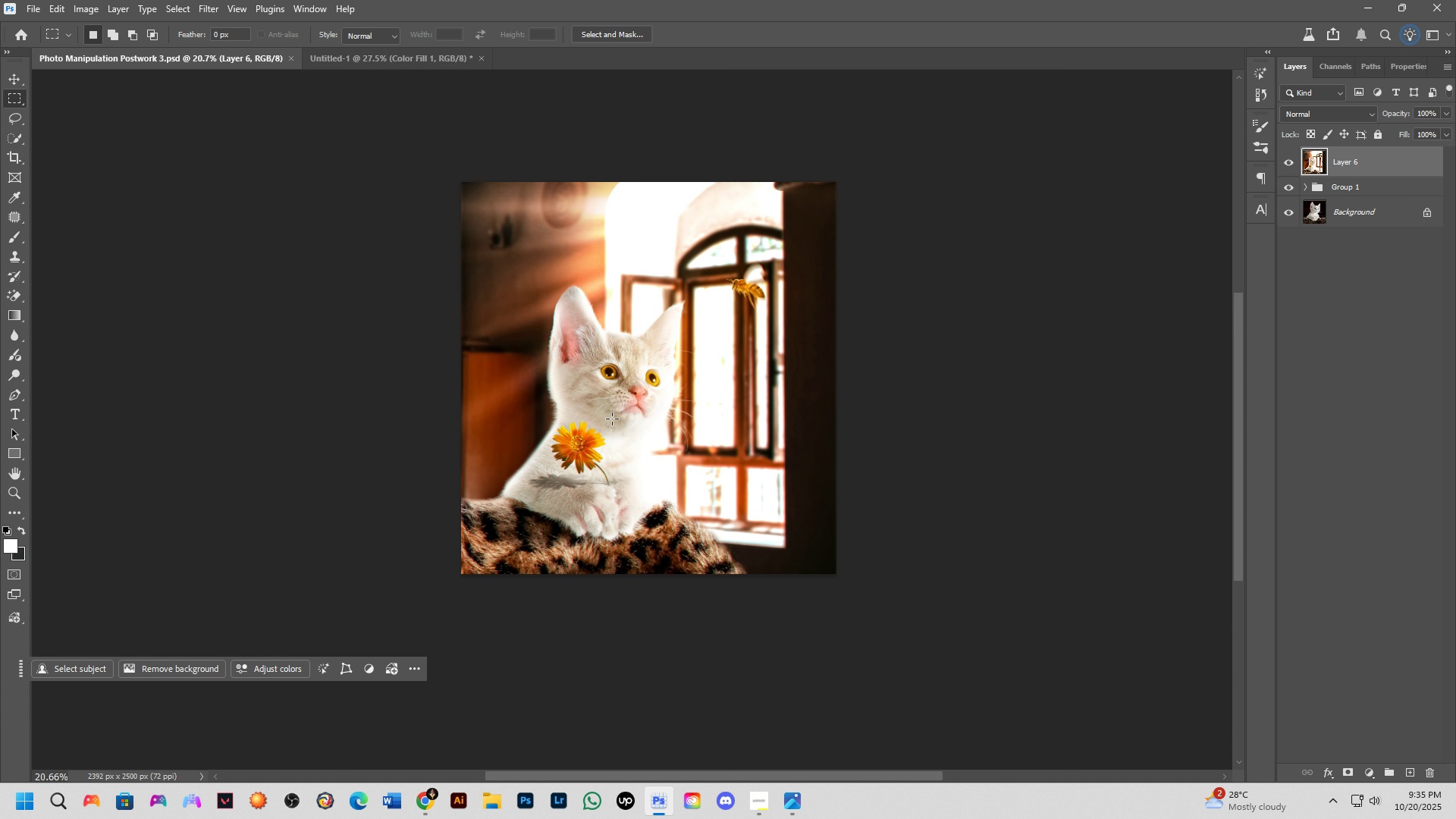 
scroll: coordinate [612, 419], scroll_direction: down, amount: 2.0
 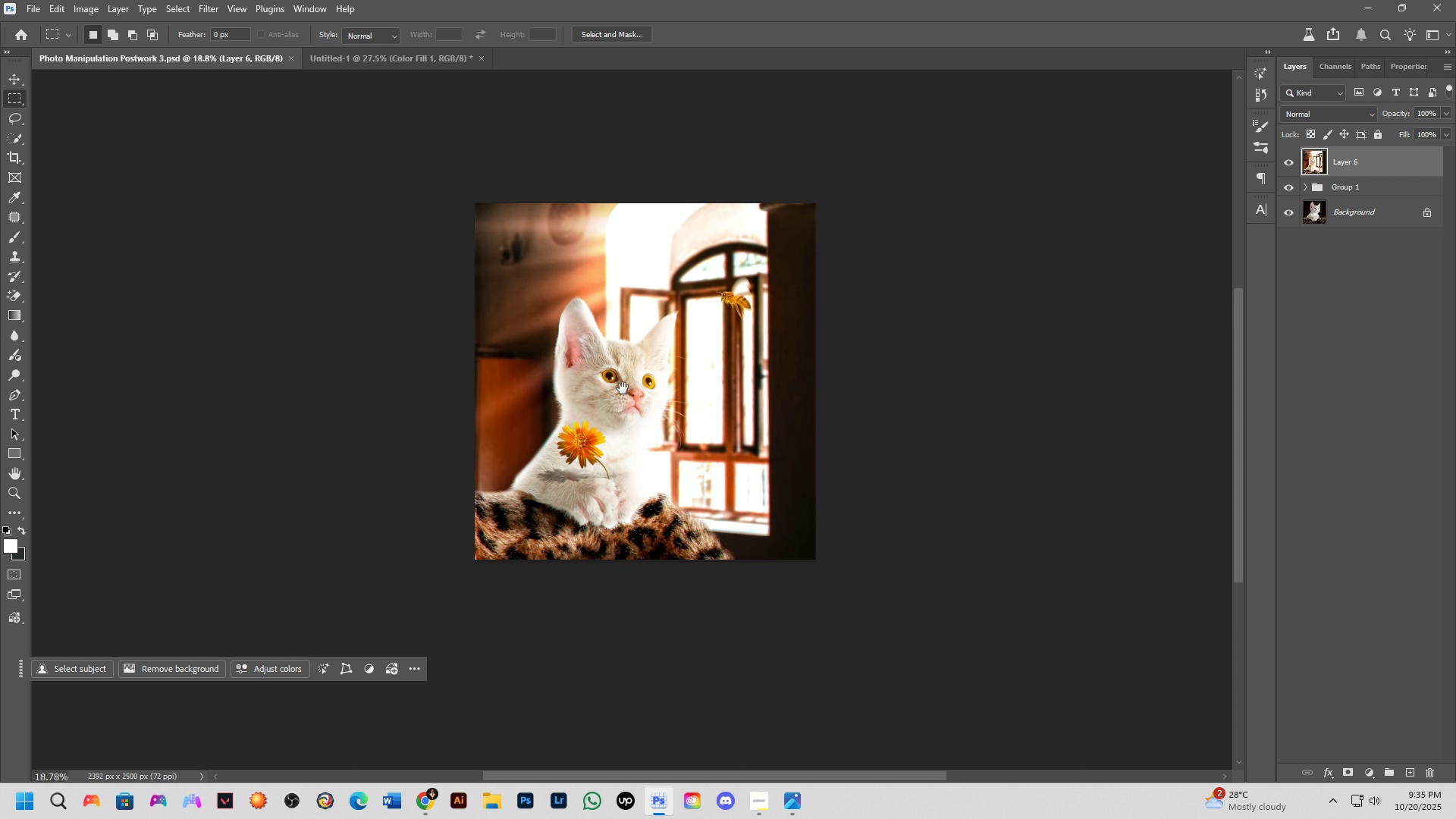 
hold_key(key=Space, duration=0.55)
 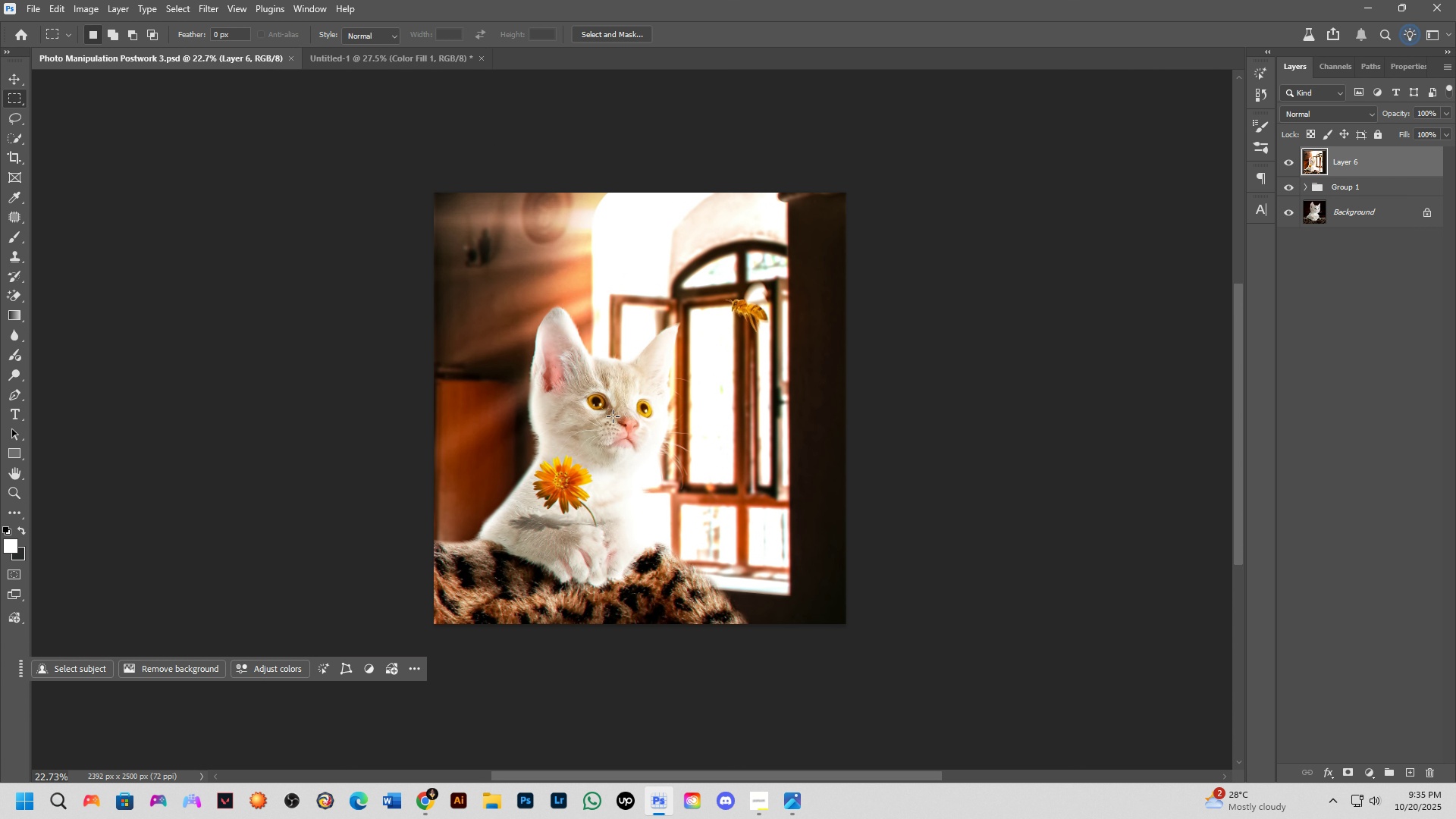 
scroll: coordinate [612, 416], scroll_direction: up, amount: 4.0
 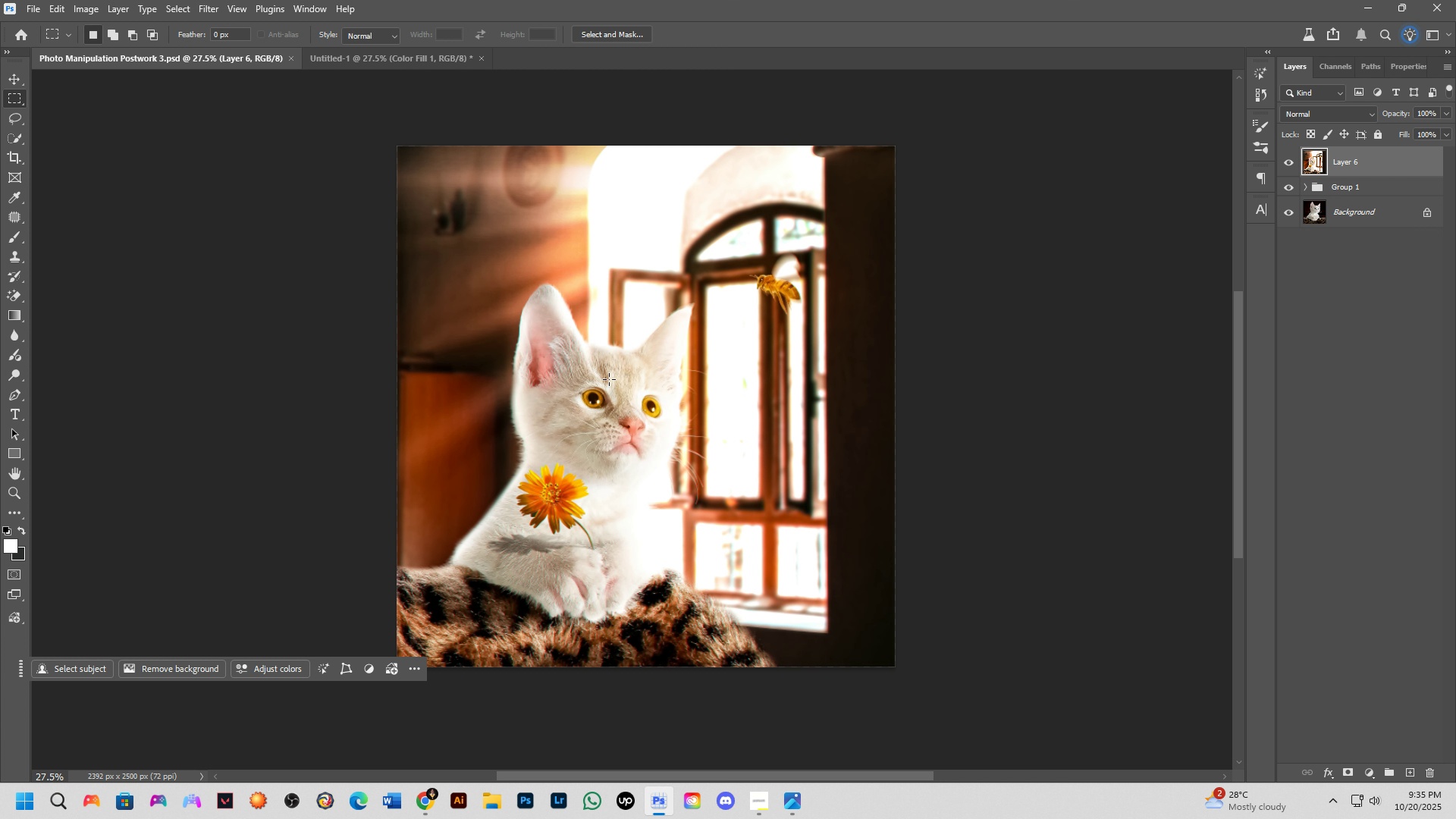 
scroll: coordinate [609, 387], scroll_direction: down, amount: 2.0
 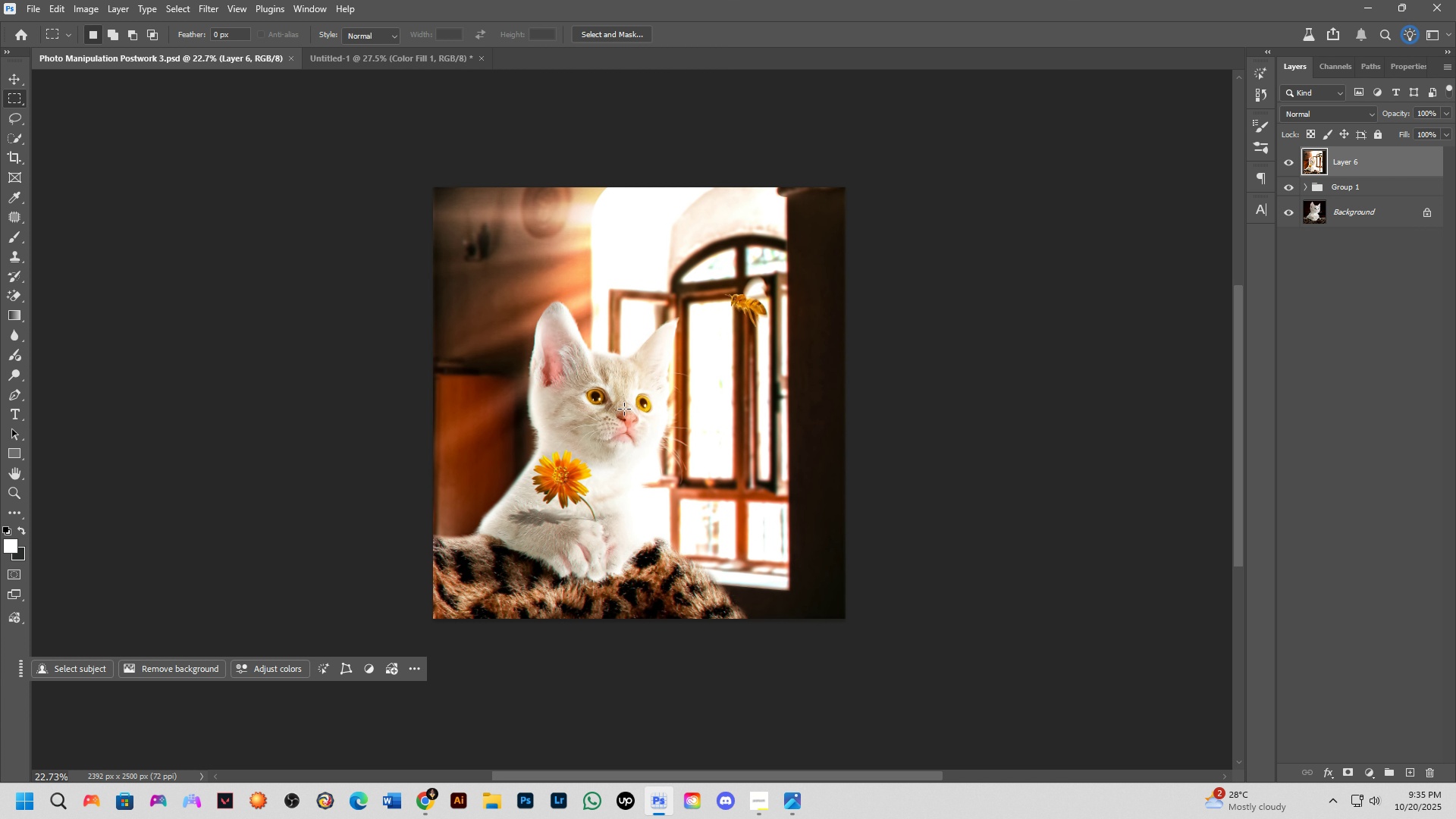 
hold_key(key=Space, duration=0.48)
 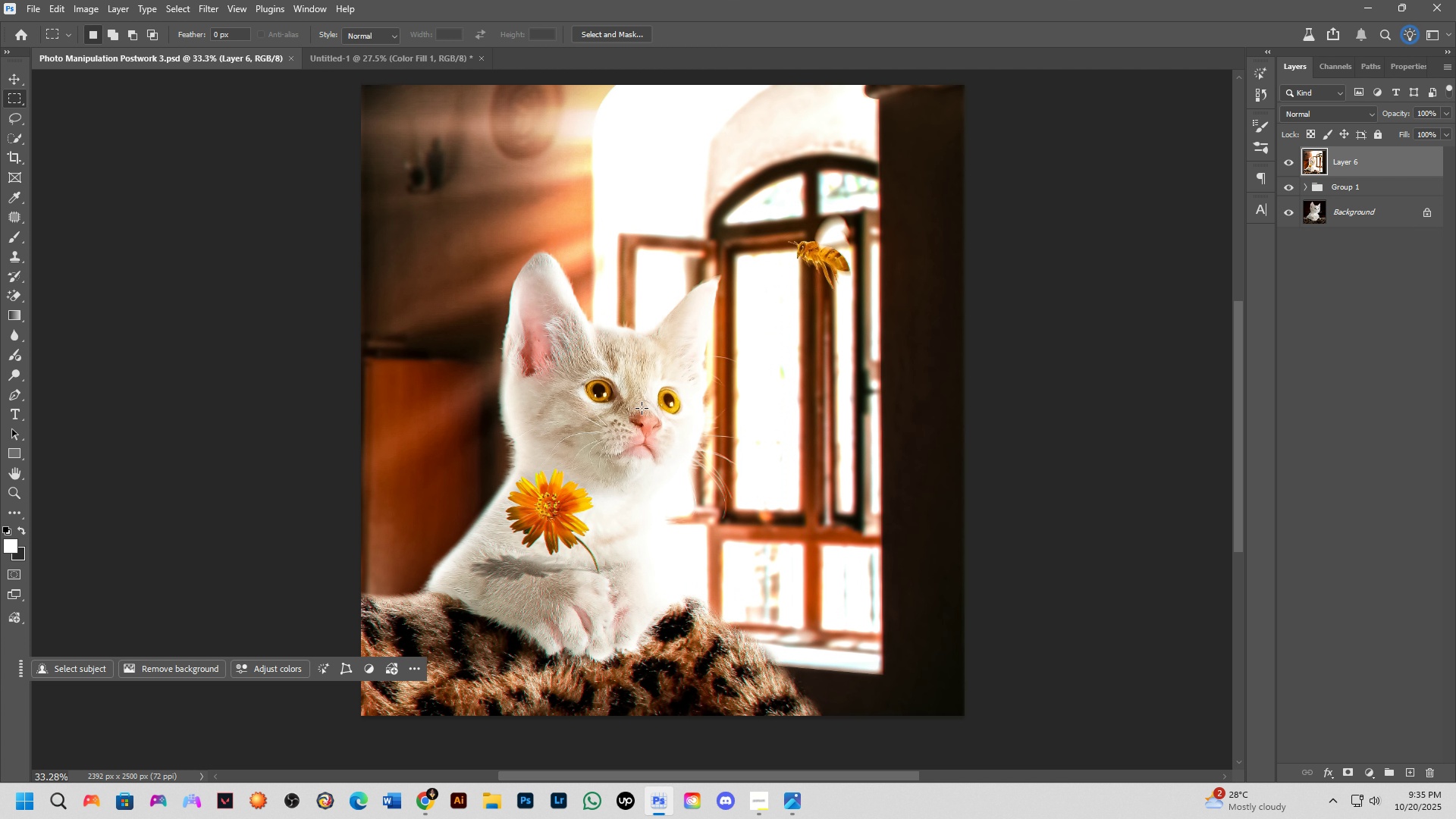 
scroll: coordinate [642, 408], scroll_direction: up, amount: 4.0
 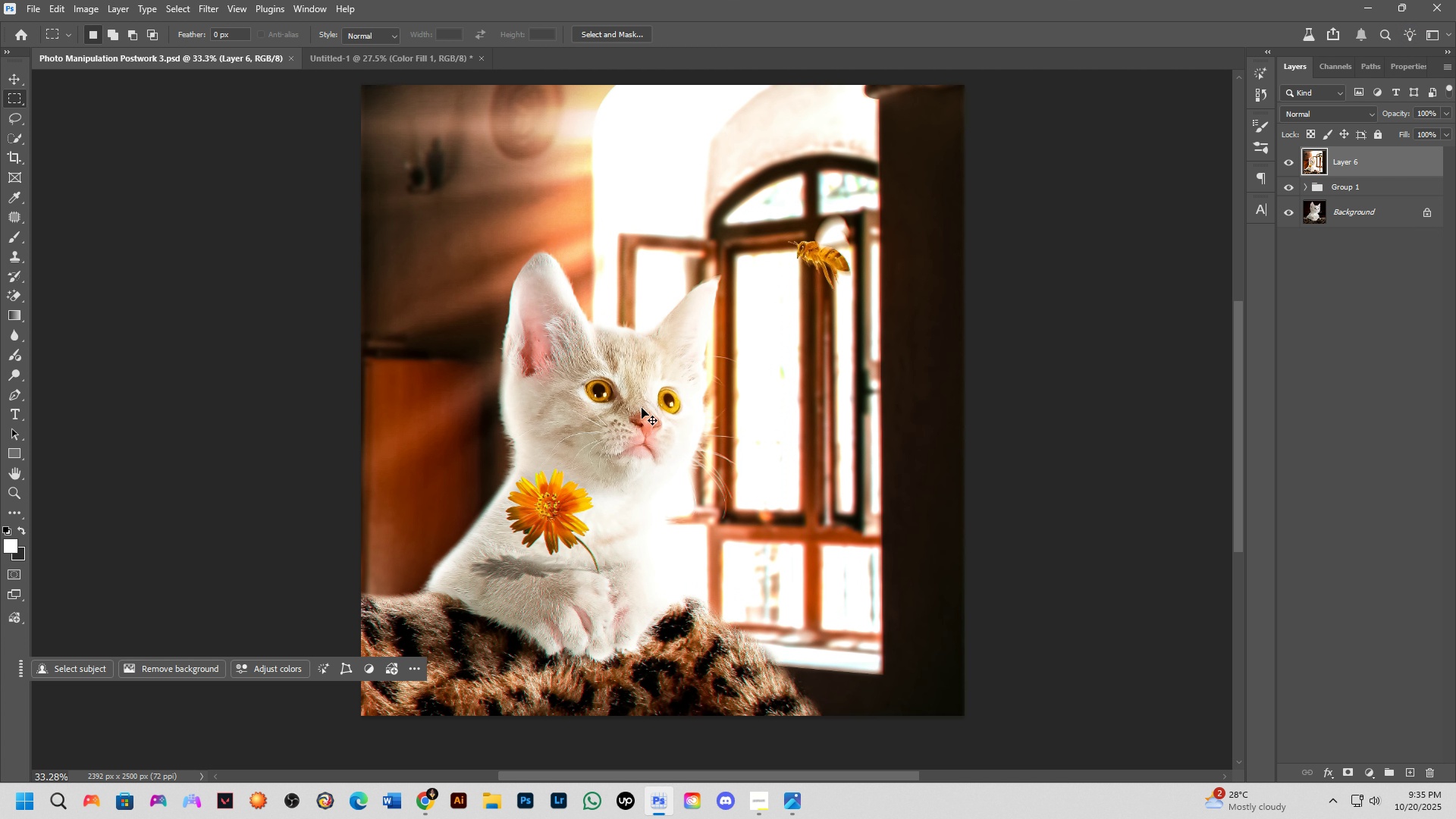 
key(Control+S)
 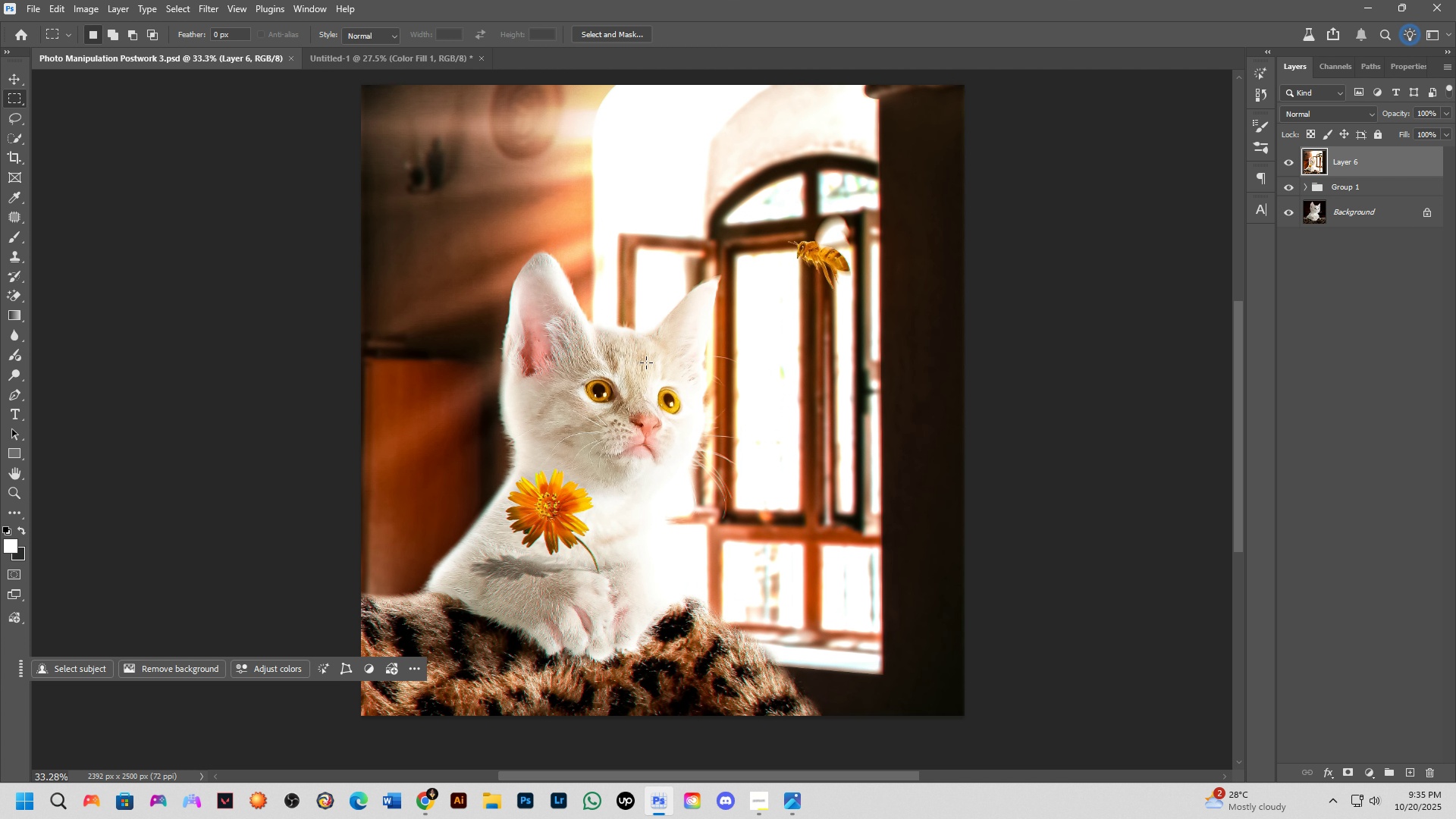 
key(Control+ControlLeft)
 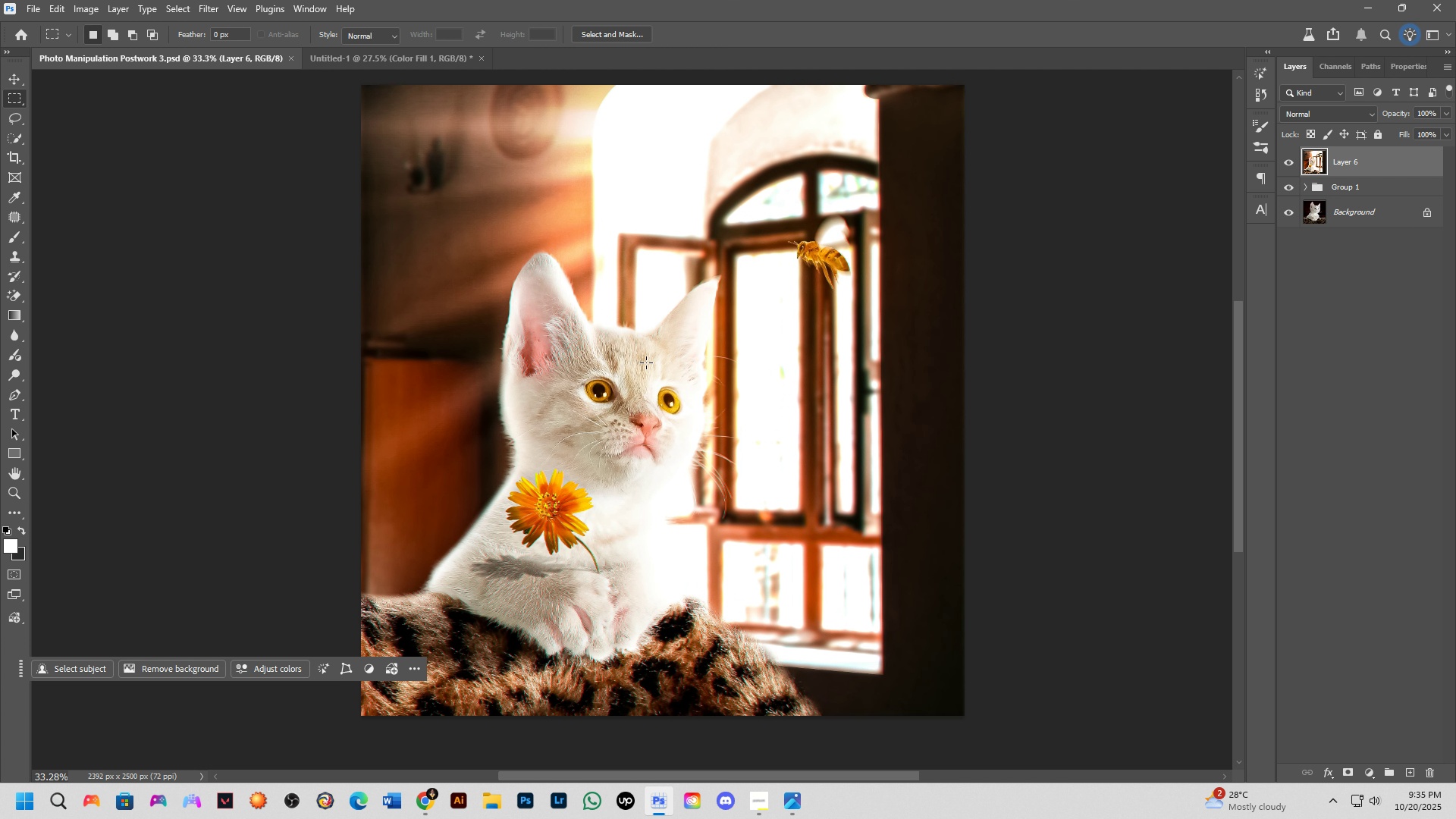 
key(Control+Tab)
 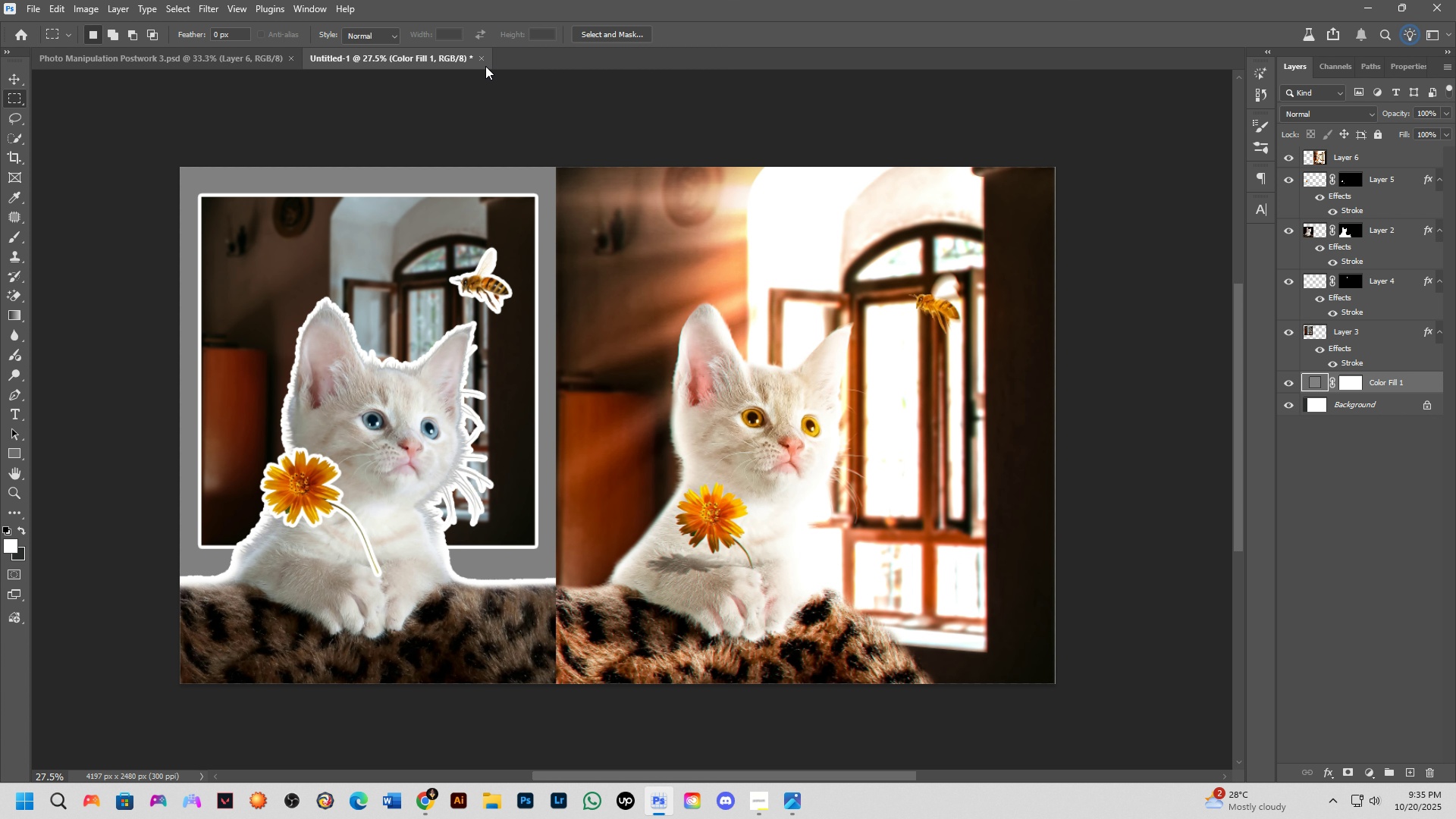 
left_click([479, 57])
 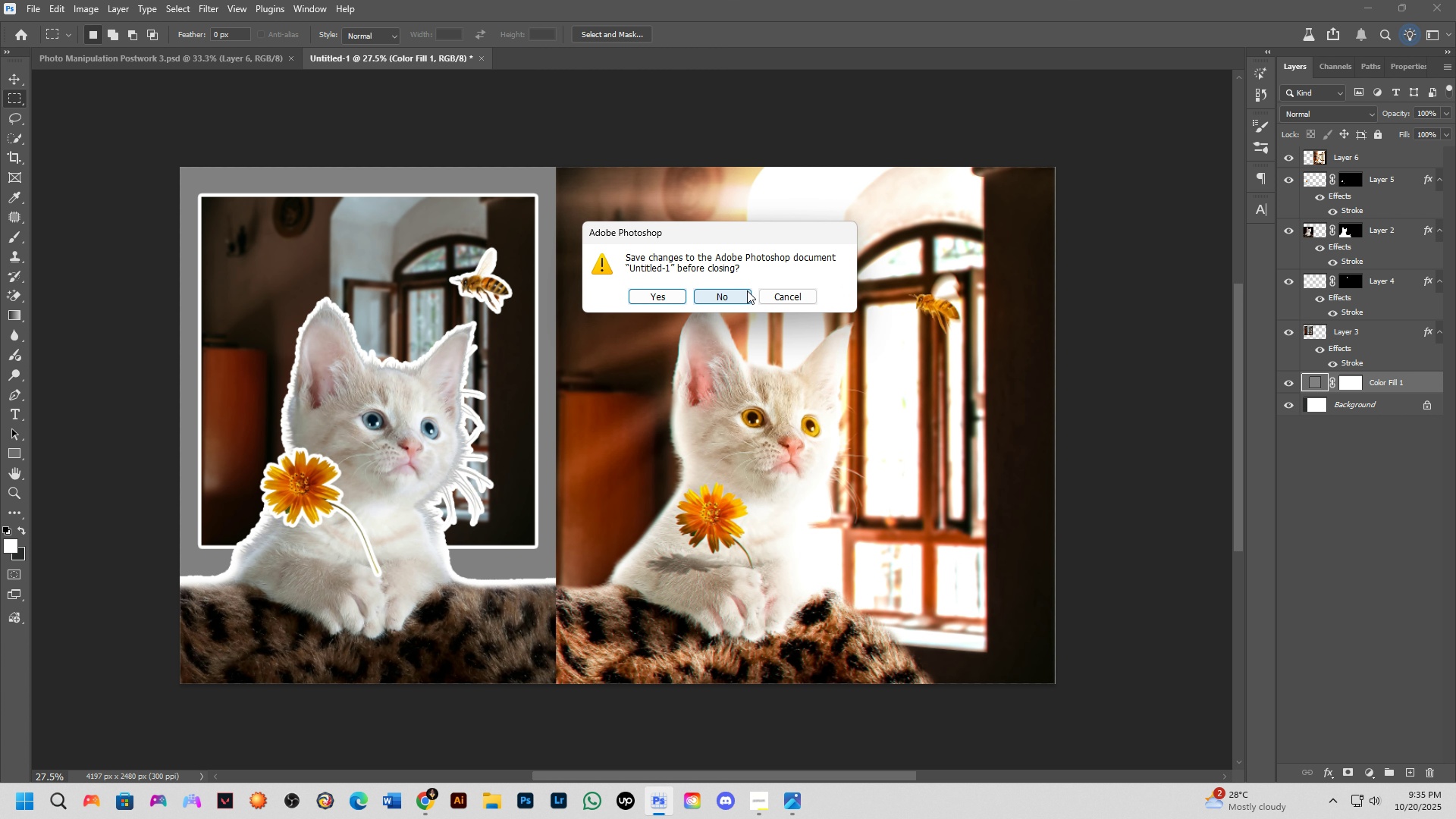 
key(Alt+Tab)
 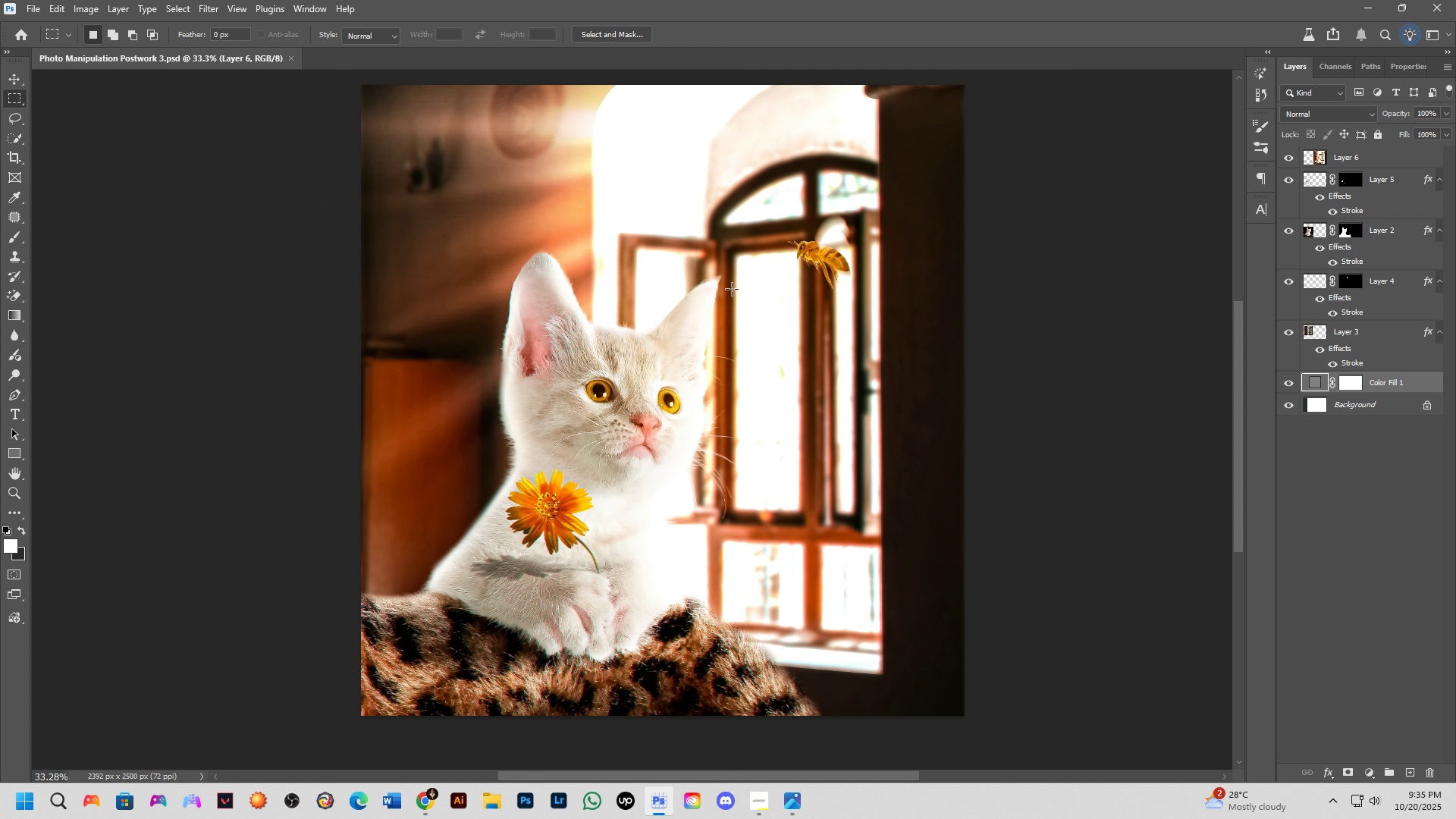 
left_click([762, 423])